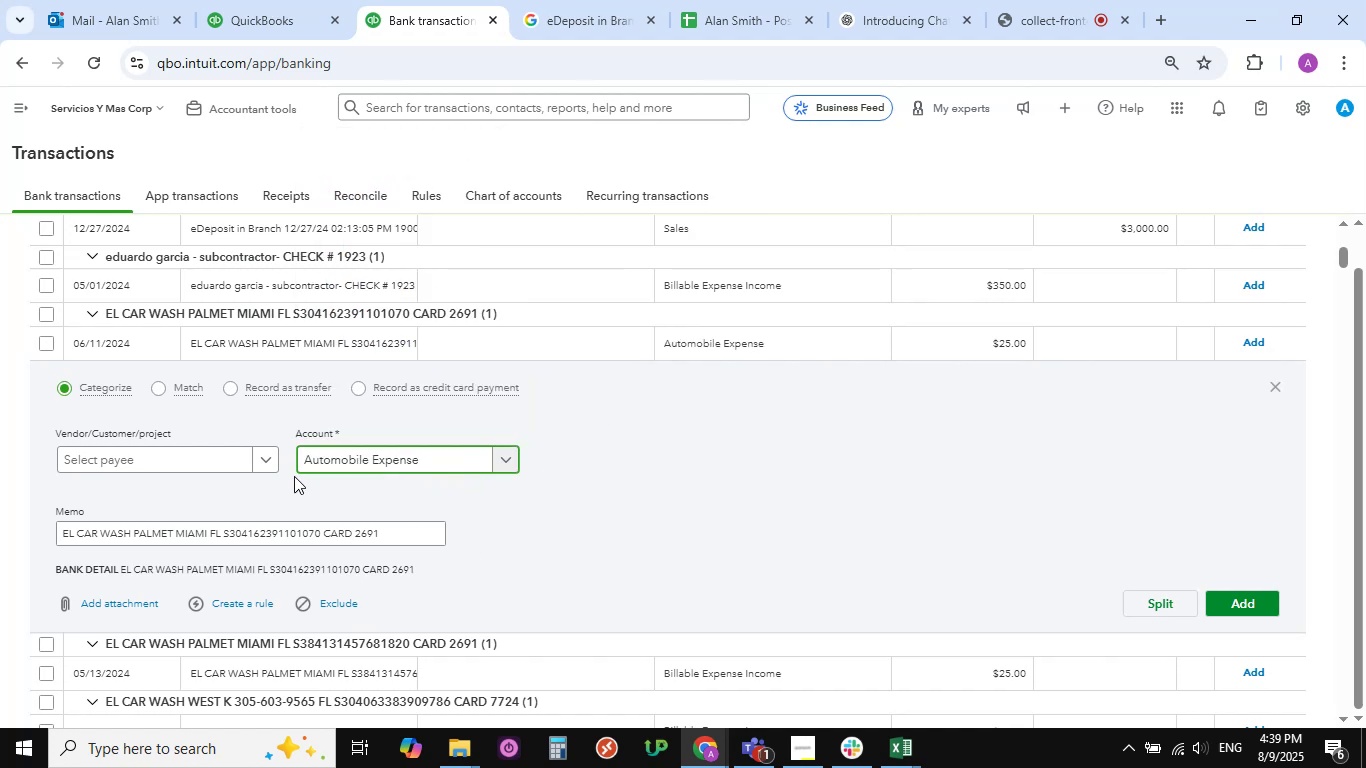 
left_click([270, 462])
 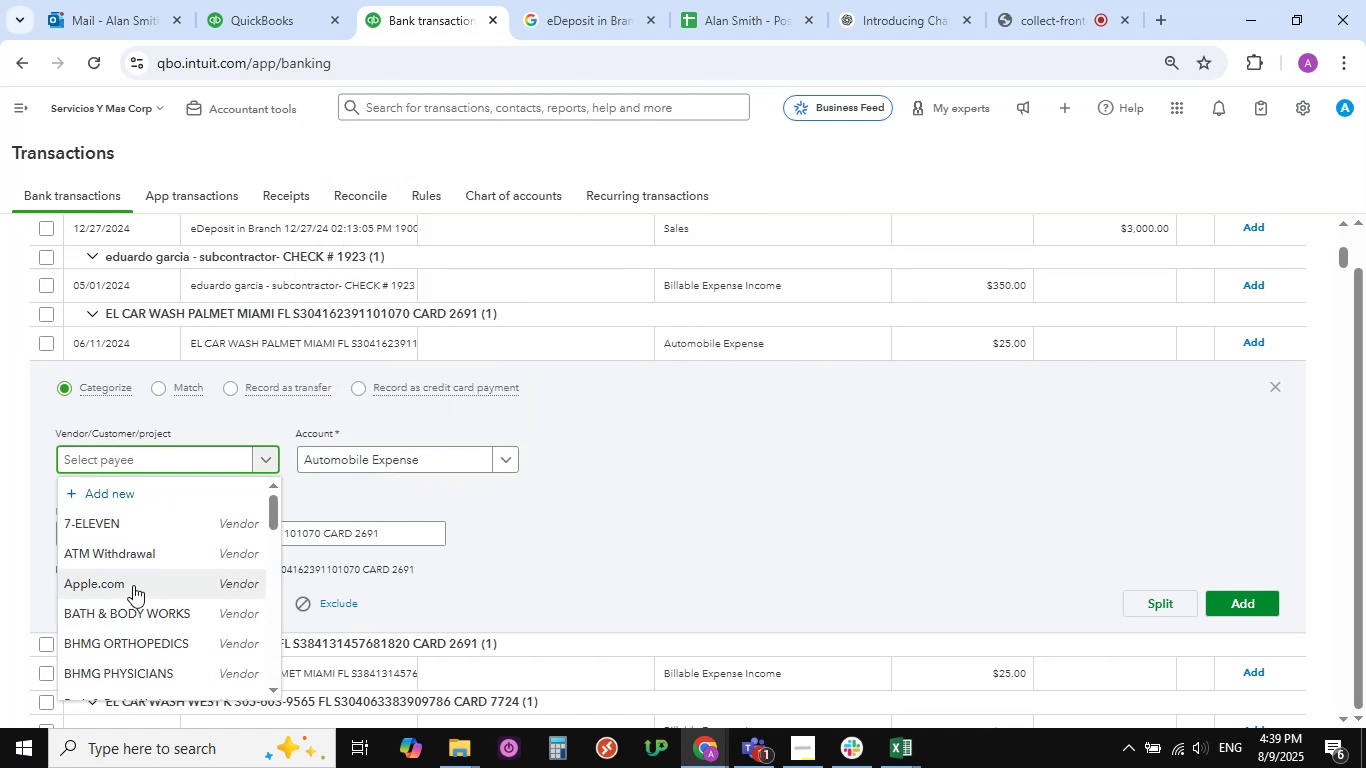 
scroll: coordinate [154, 655], scroll_direction: down, amount: 10.0
 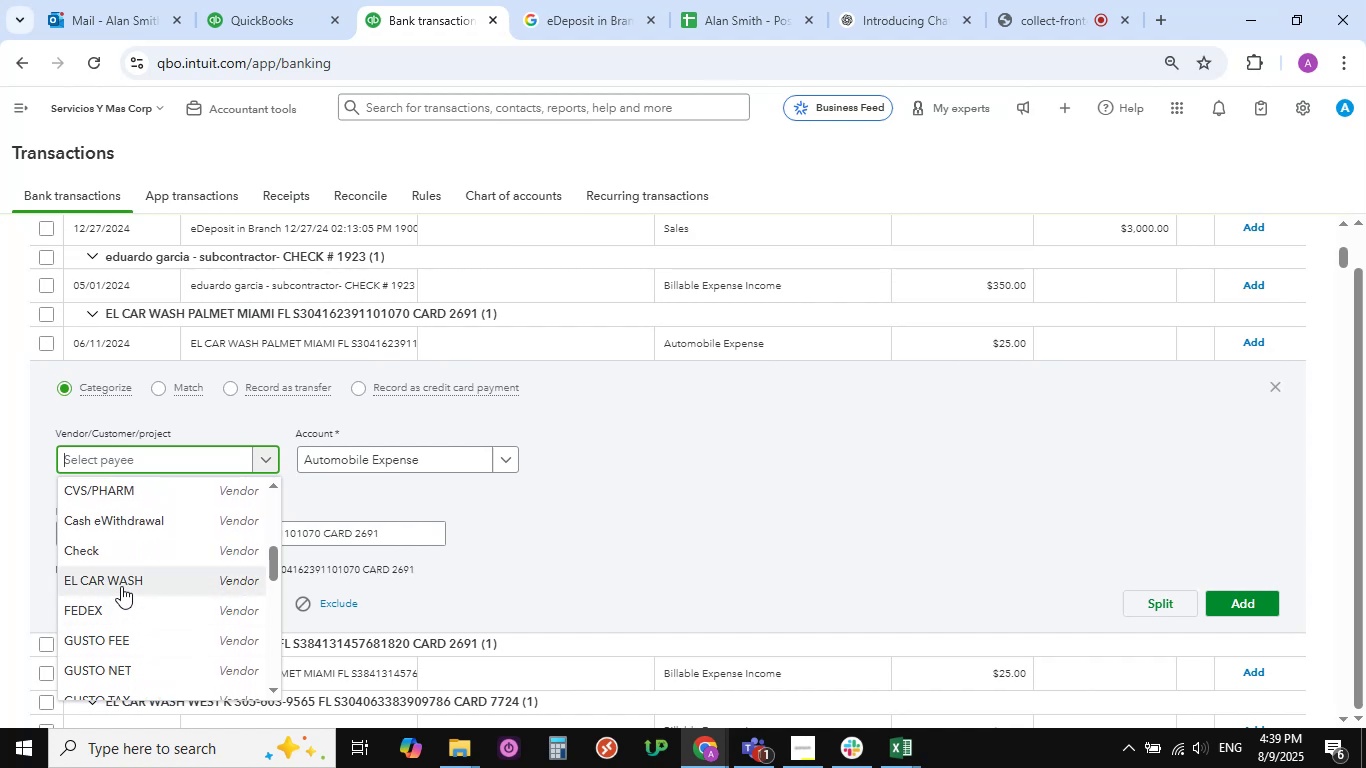 
left_click([121, 583])
 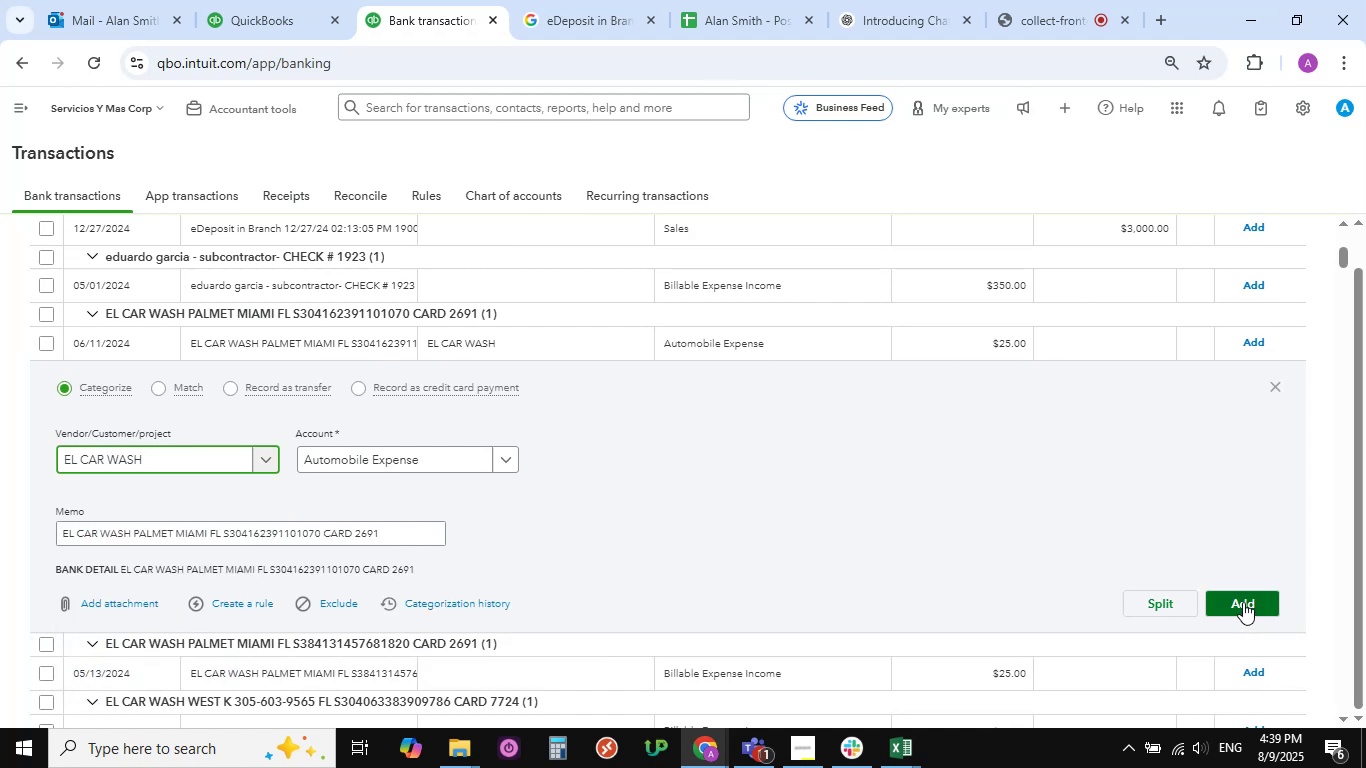 
left_click([1243, 602])
 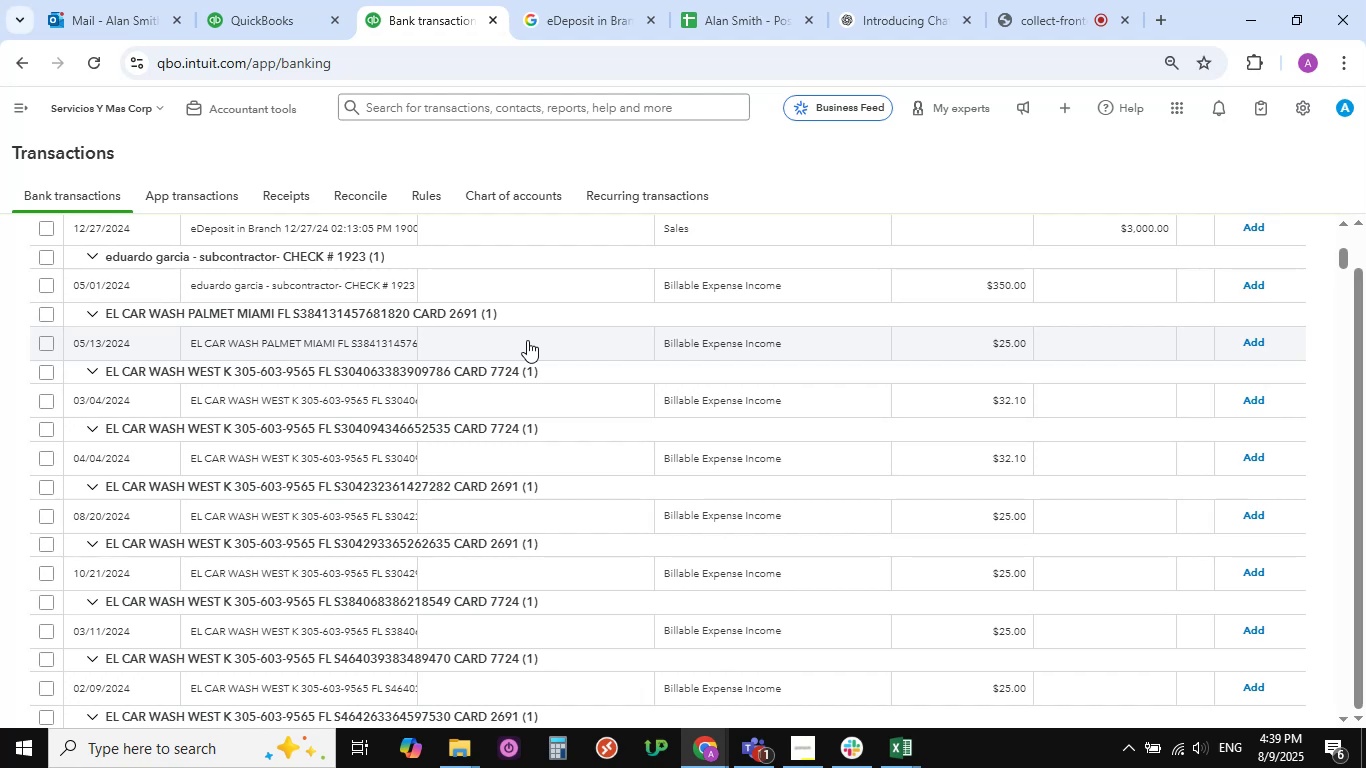 
wait(20.51)
 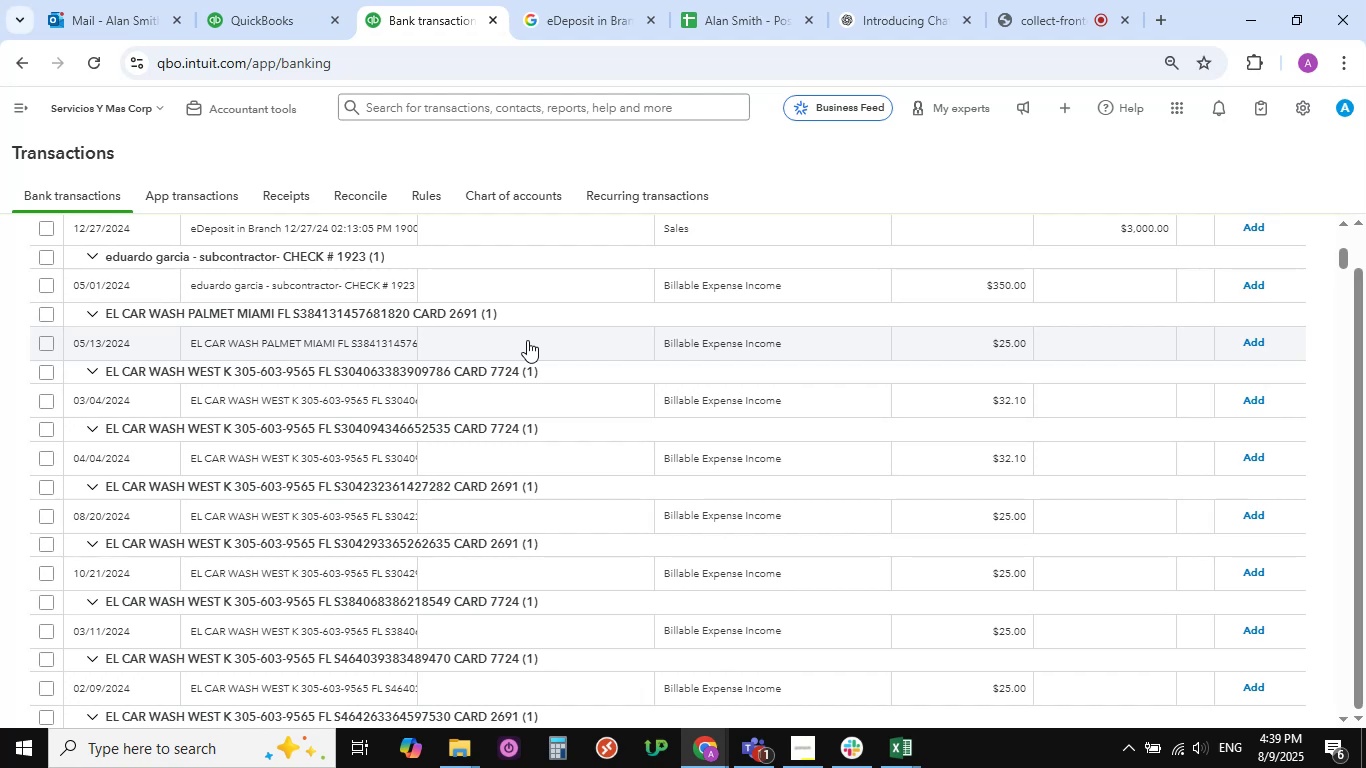 
scroll: coordinate [527, 340], scroll_direction: down, amount: 2.0
 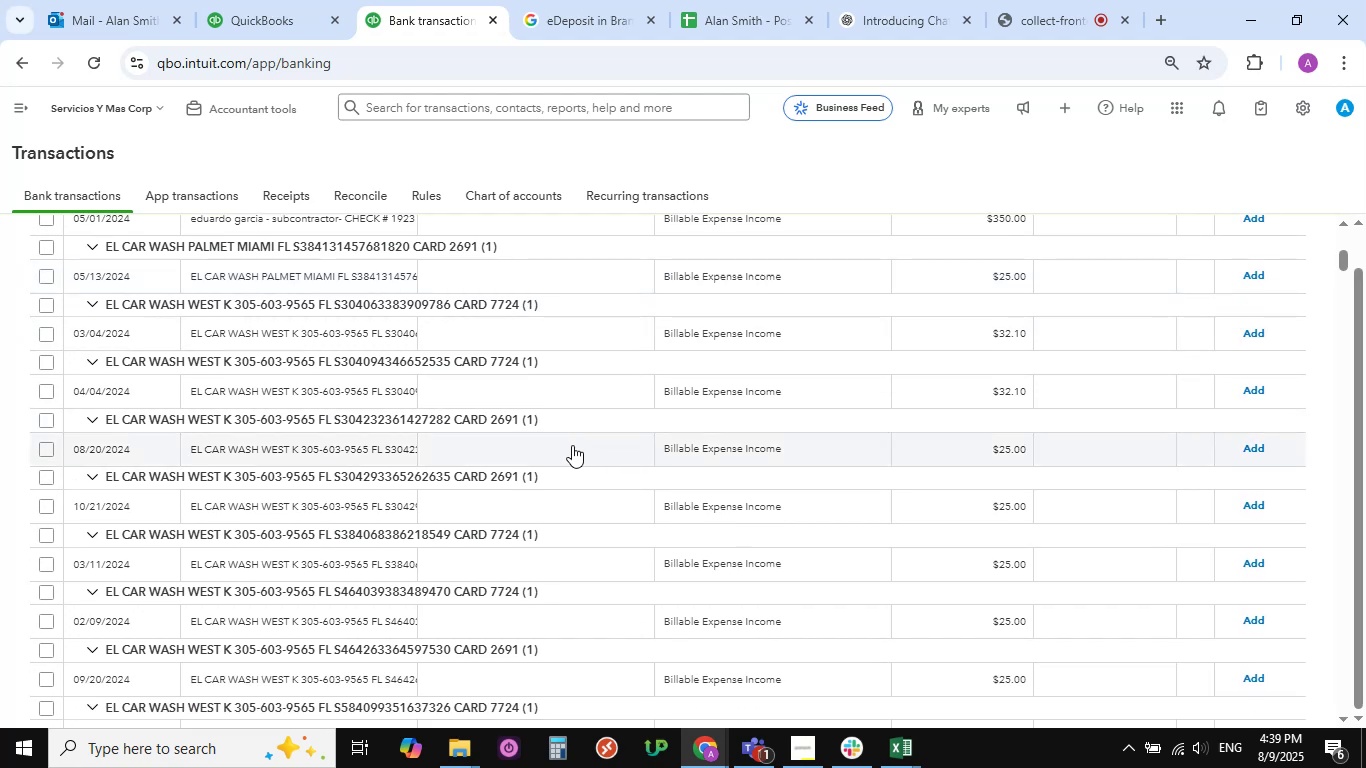 
scroll: coordinate [521, 412], scroll_direction: up, amount: 2.0
 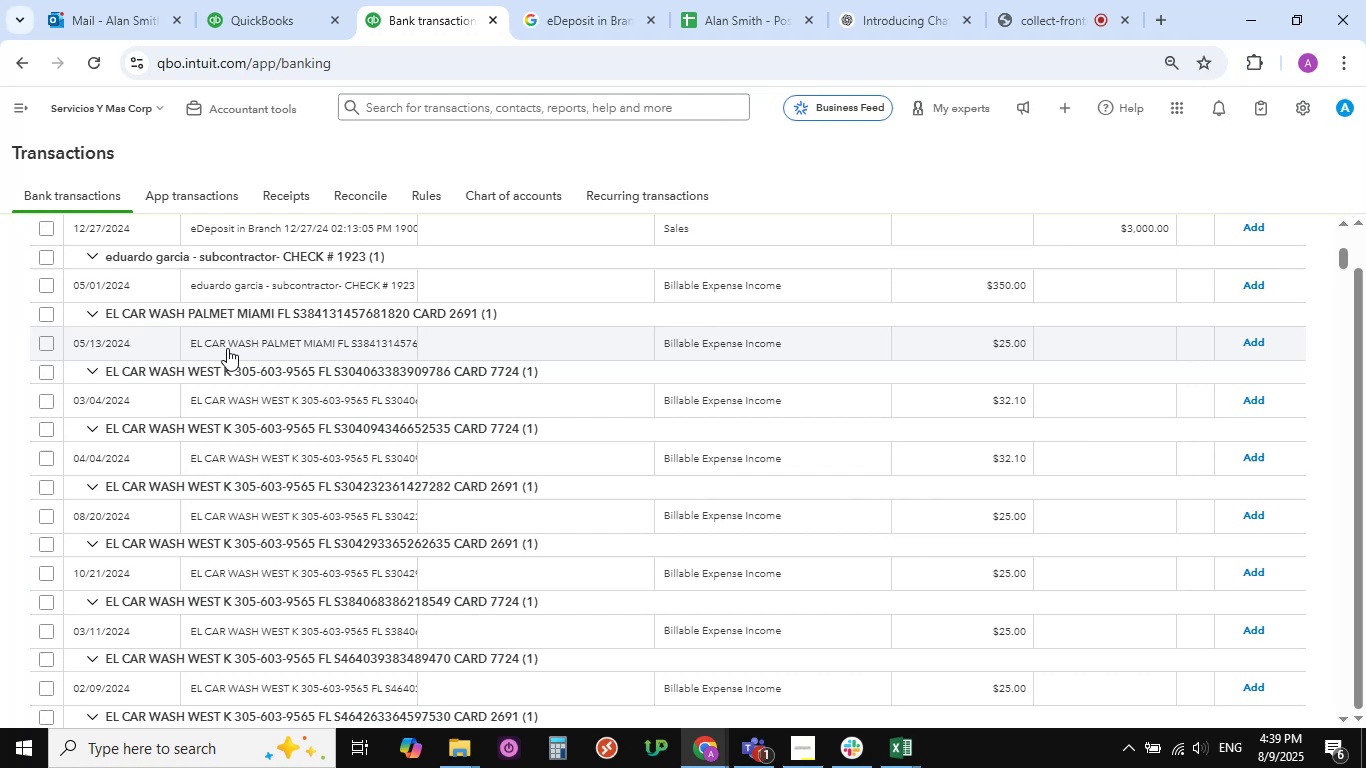 
left_click([229, 346])
 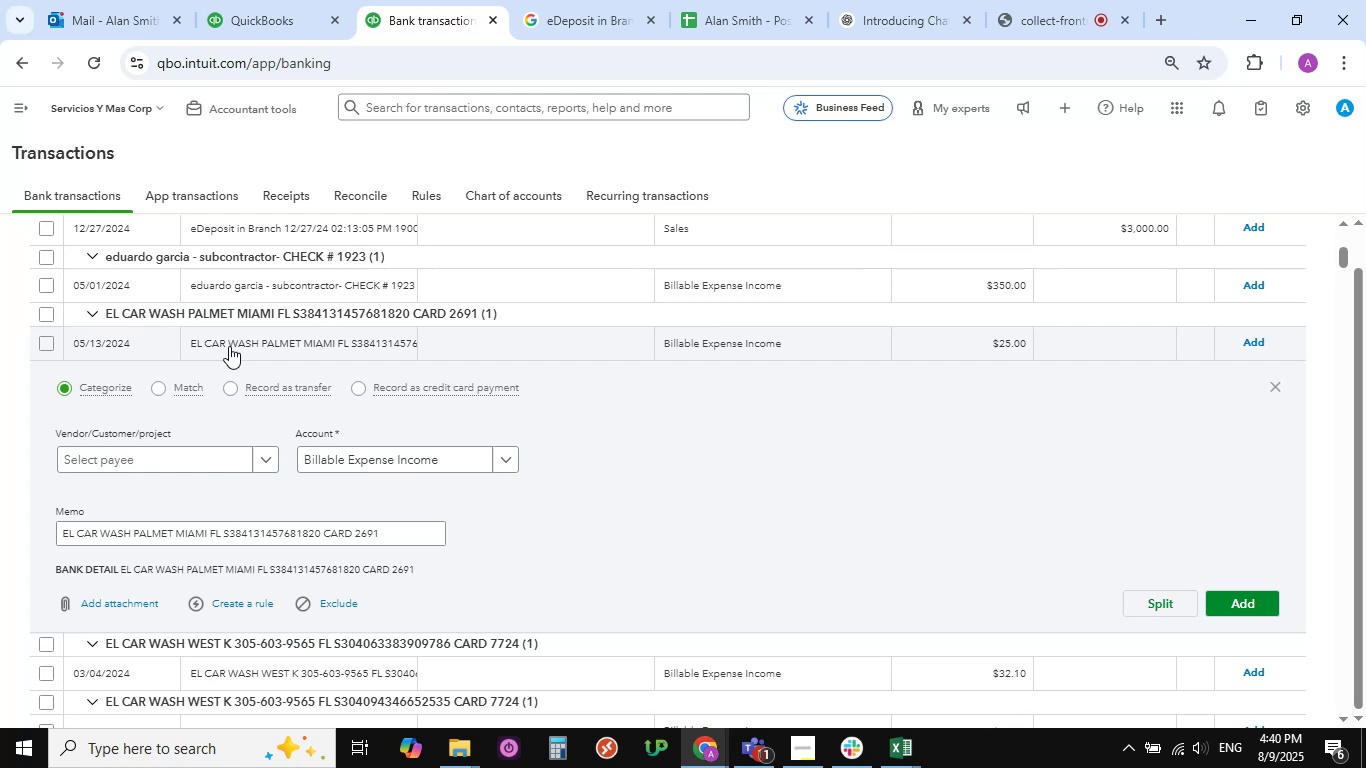 
wait(24.62)
 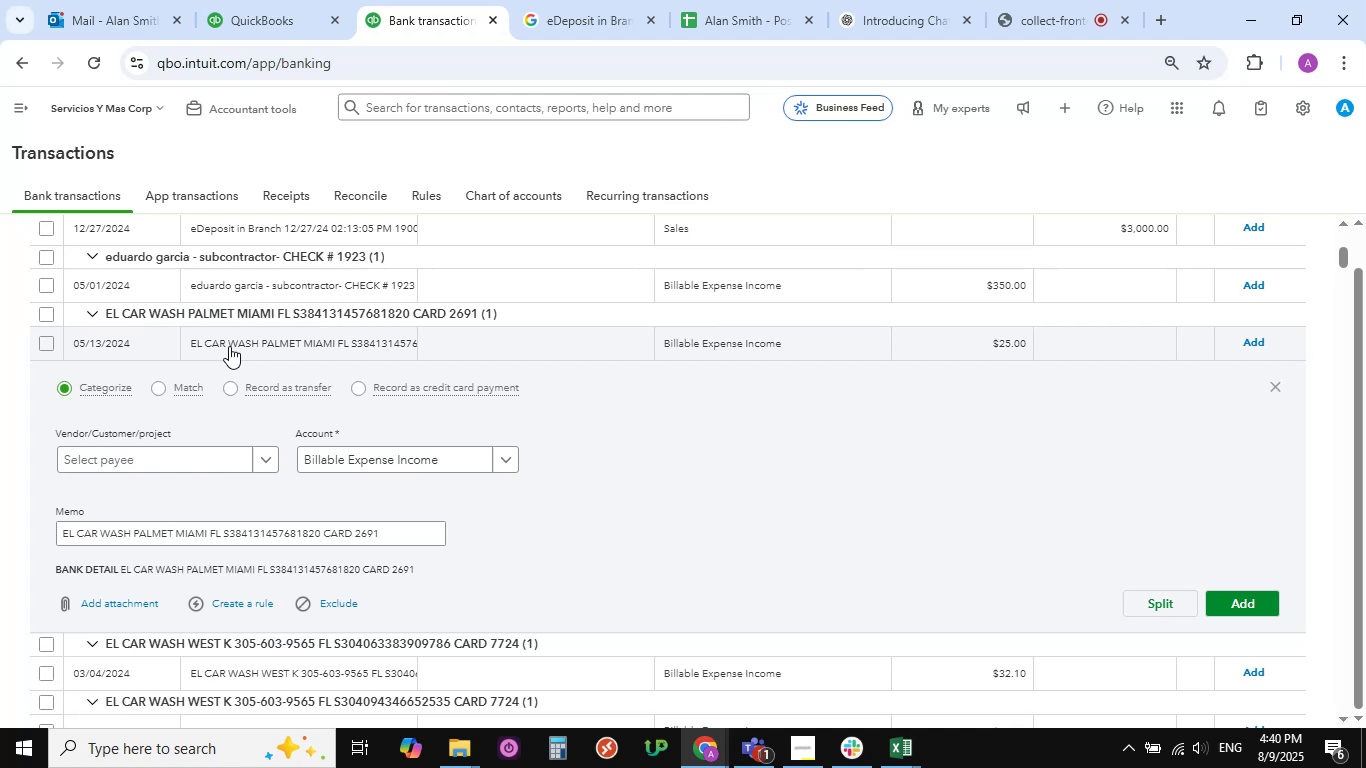 
left_click([508, 458])
 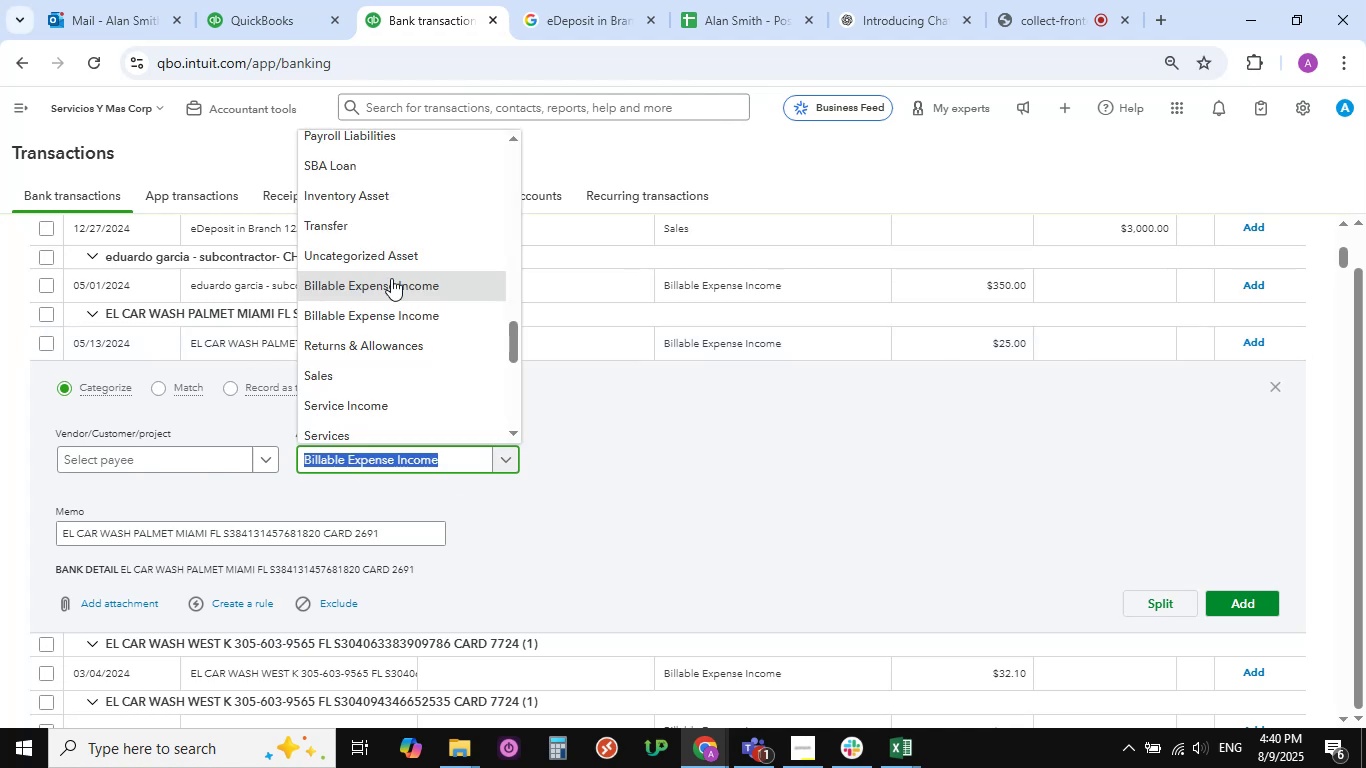 
scroll: coordinate [396, 314], scroll_direction: up, amount: 29.0
 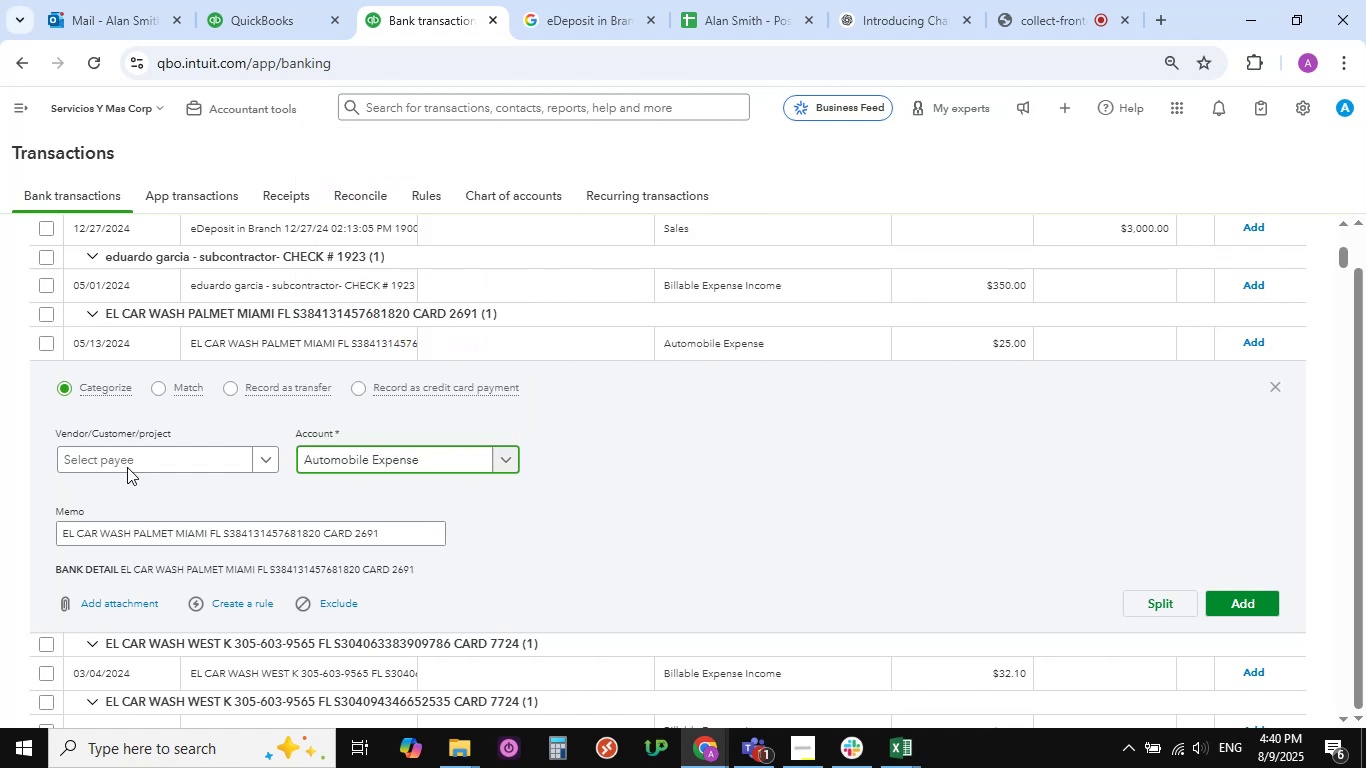 
left_click([260, 463])
 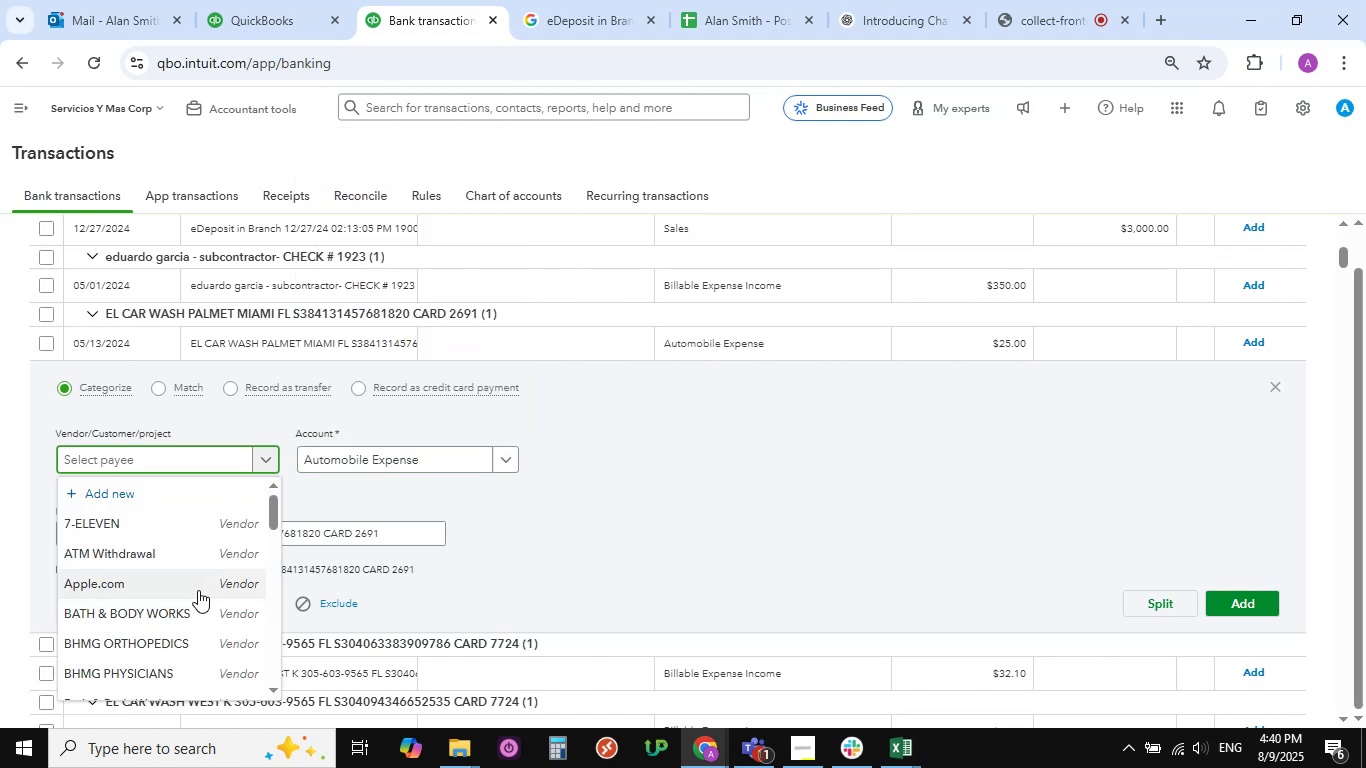 
scroll: coordinate [198, 590], scroll_direction: down, amount: 12.0
 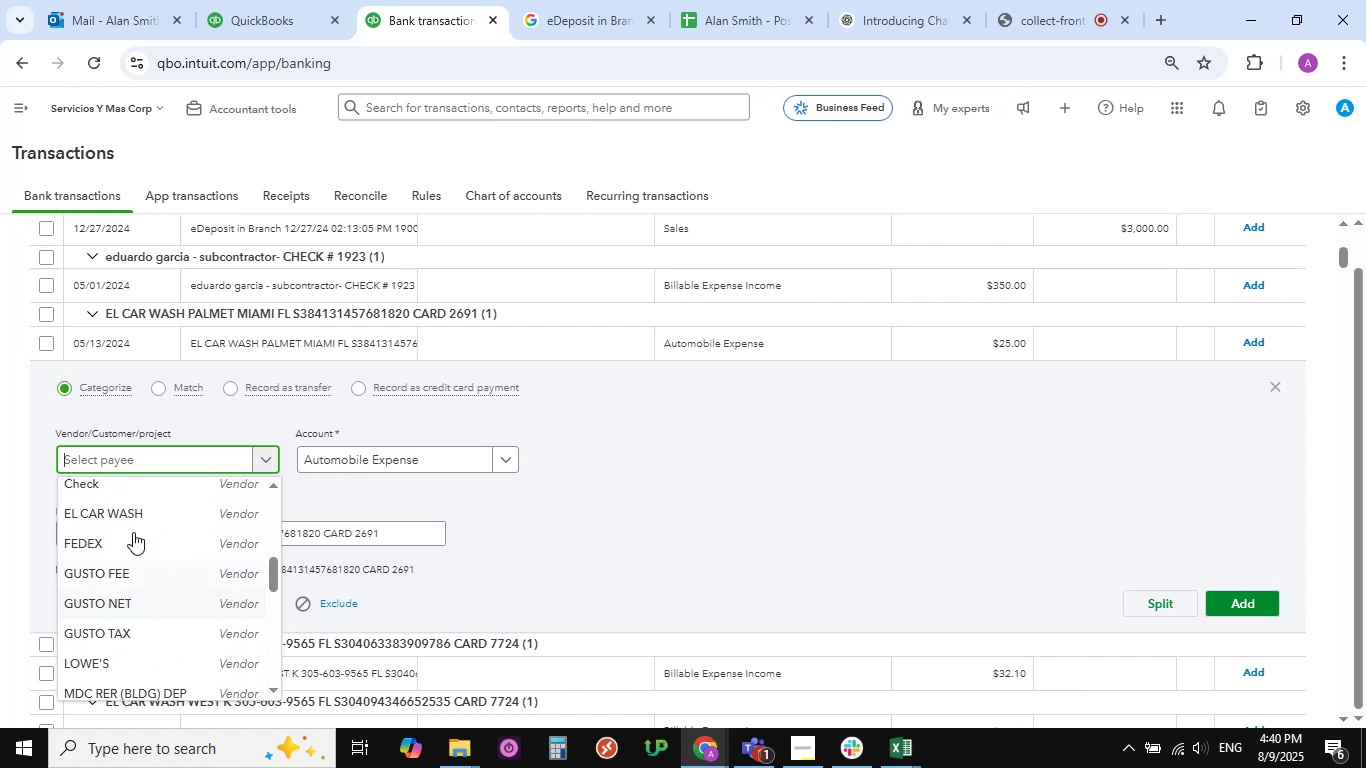 
left_click([130, 513])
 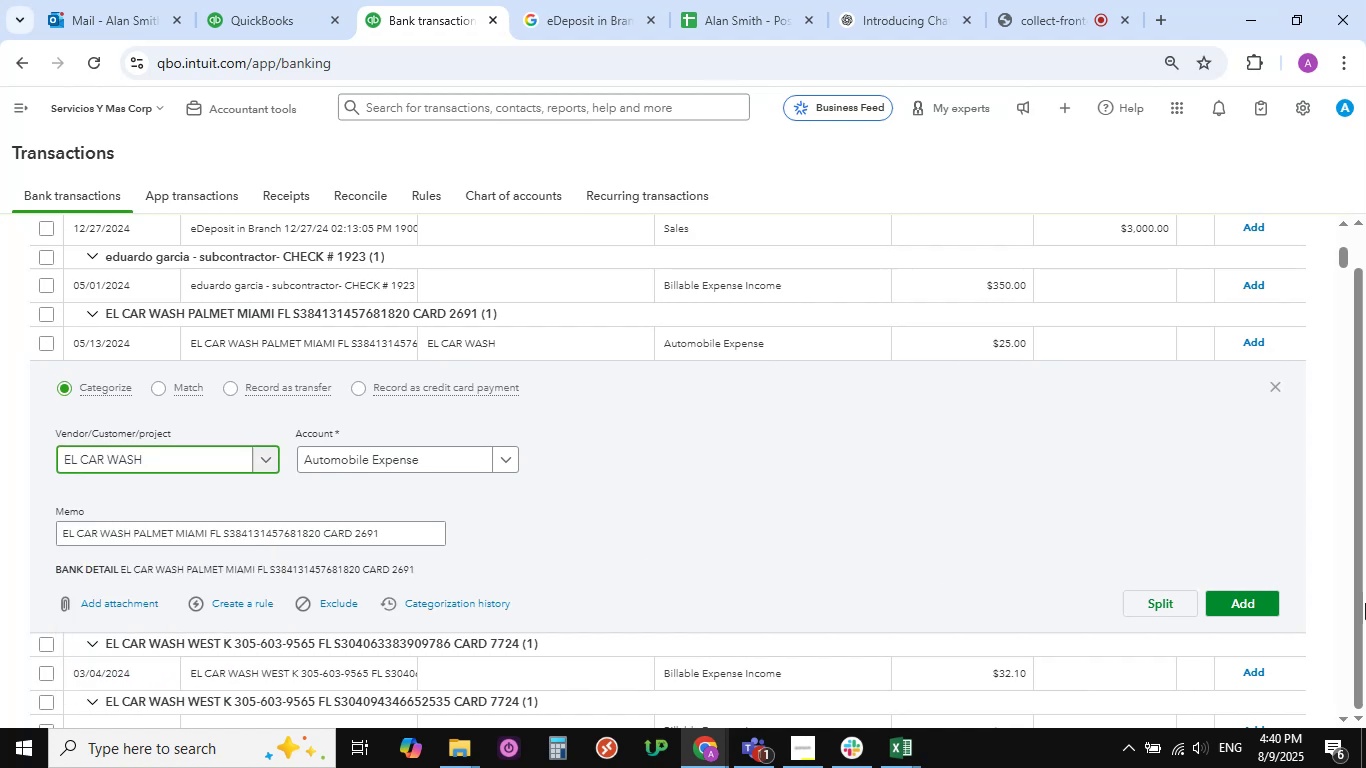 
left_click_drag(start_coordinate=[1258, 606], to_coordinate=[1267, 607])
 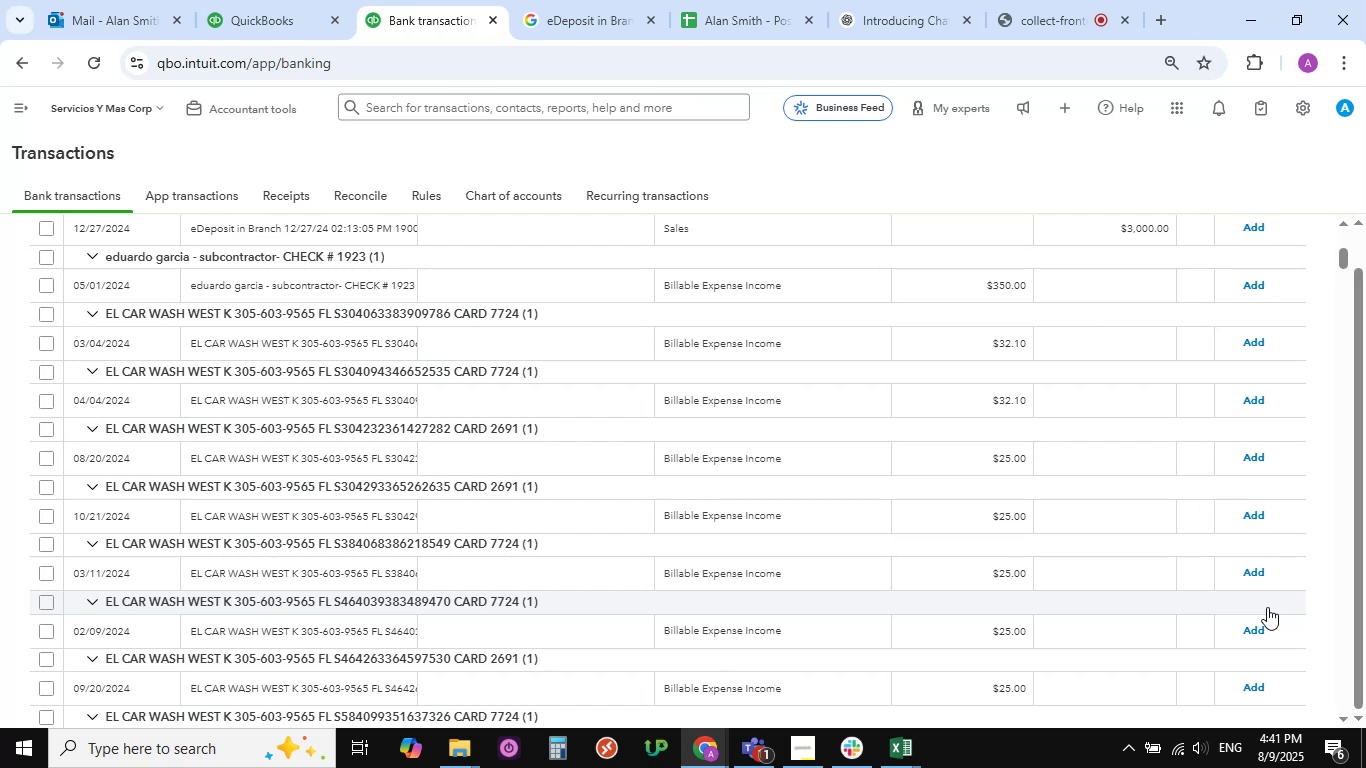 
wait(24.77)
 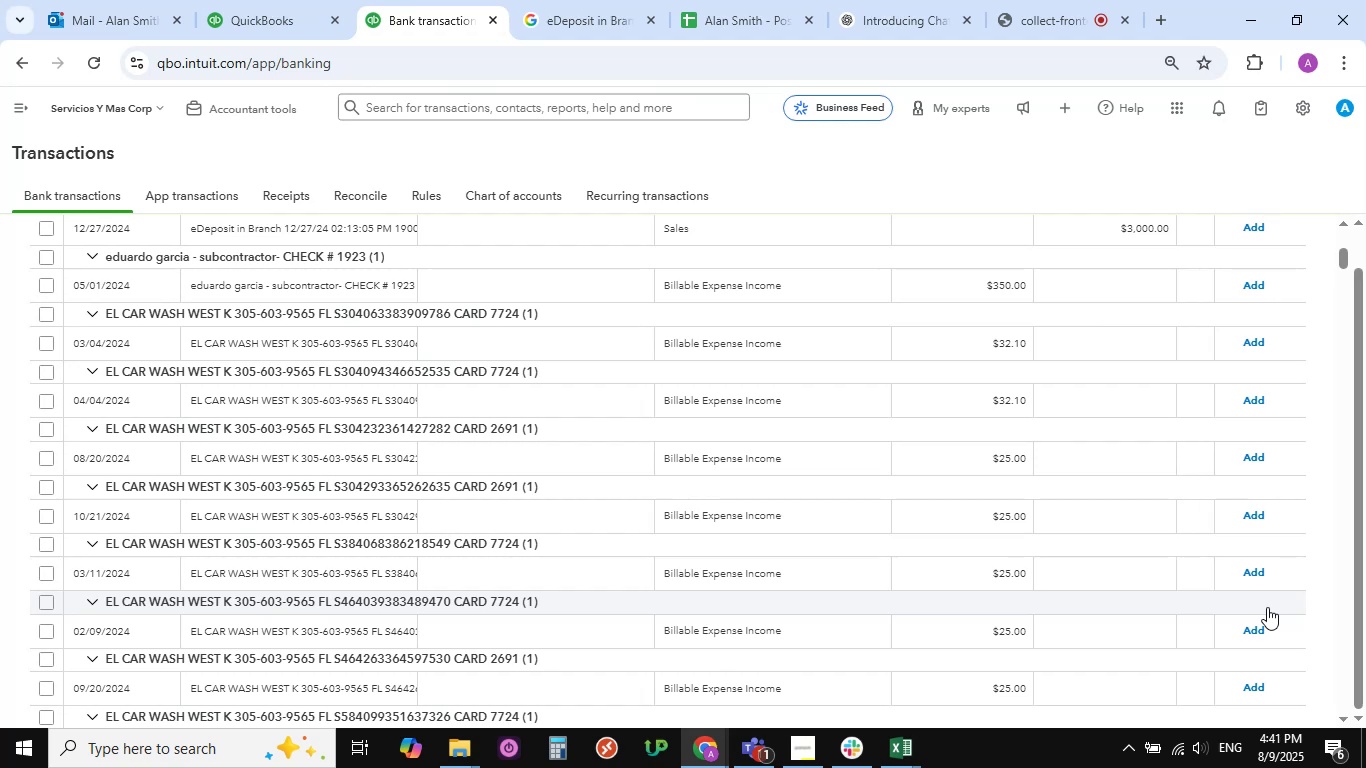 
scroll: coordinate [387, 416], scroll_direction: up, amount: 2.0
 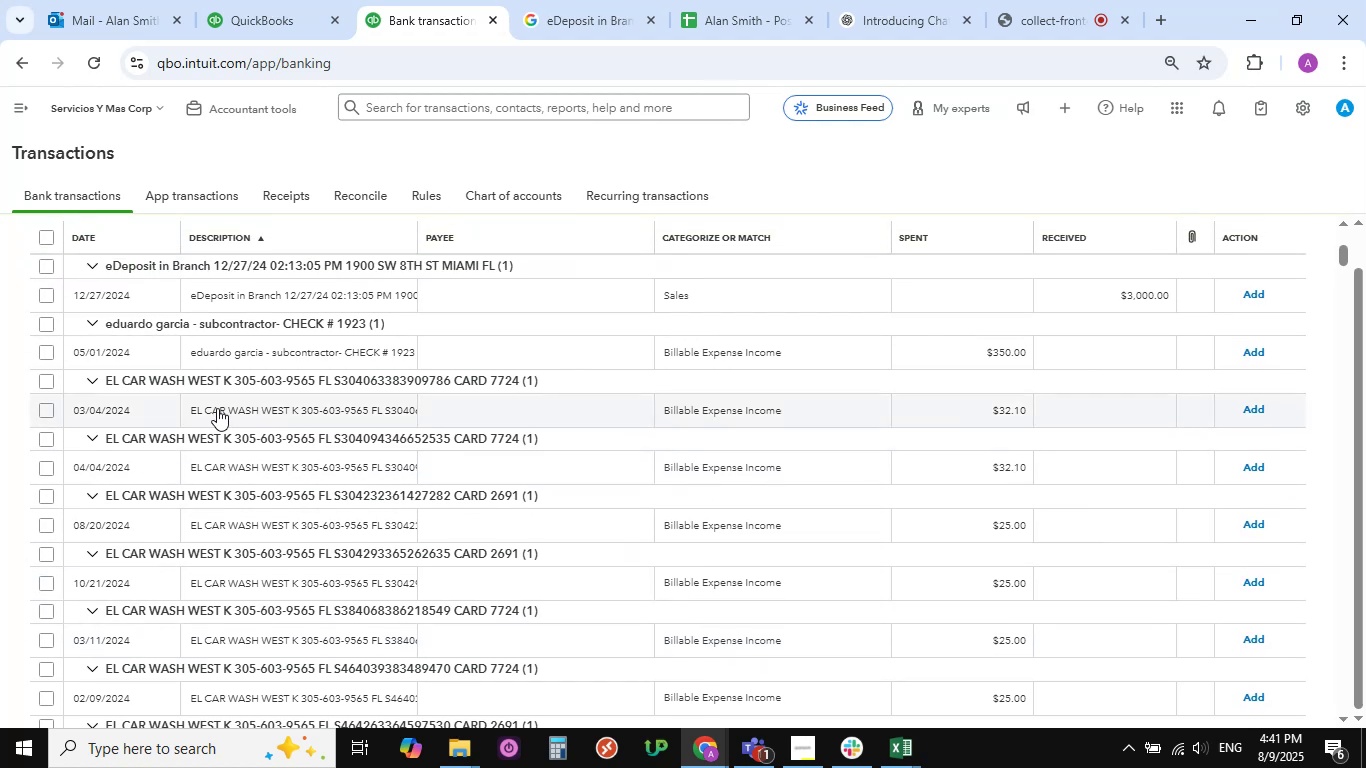 
left_click([217, 408])
 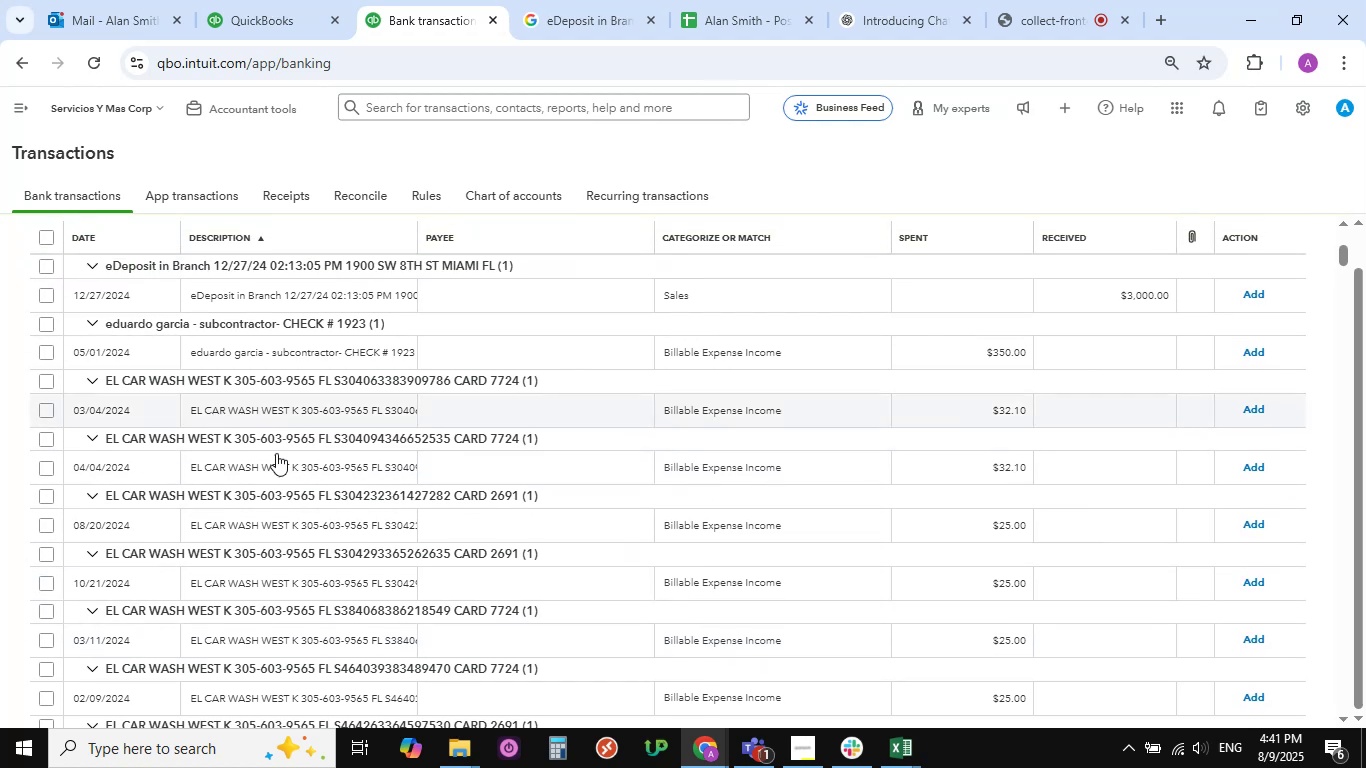 
mouse_move([429, 481])
 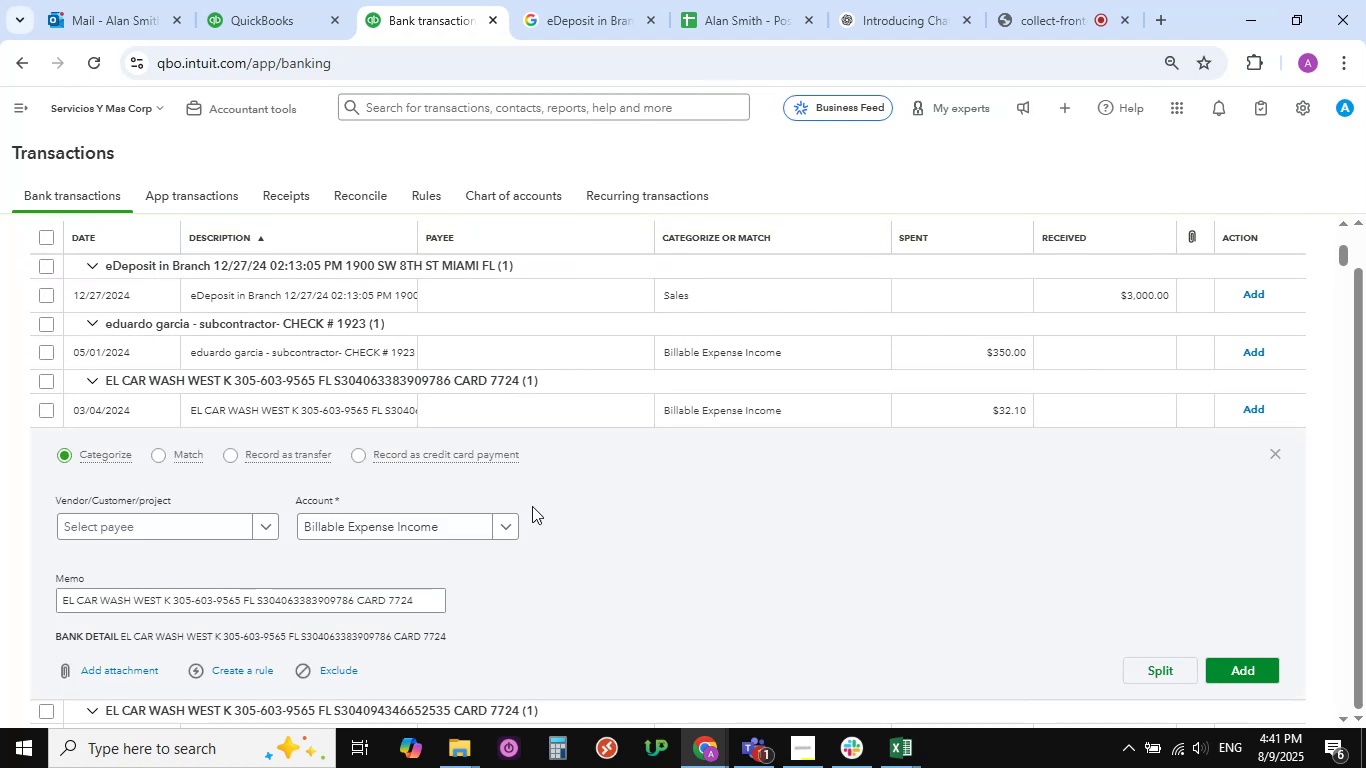 
scroll: coordinate [458, 504], scroll_direction: down, amount: 1.0
 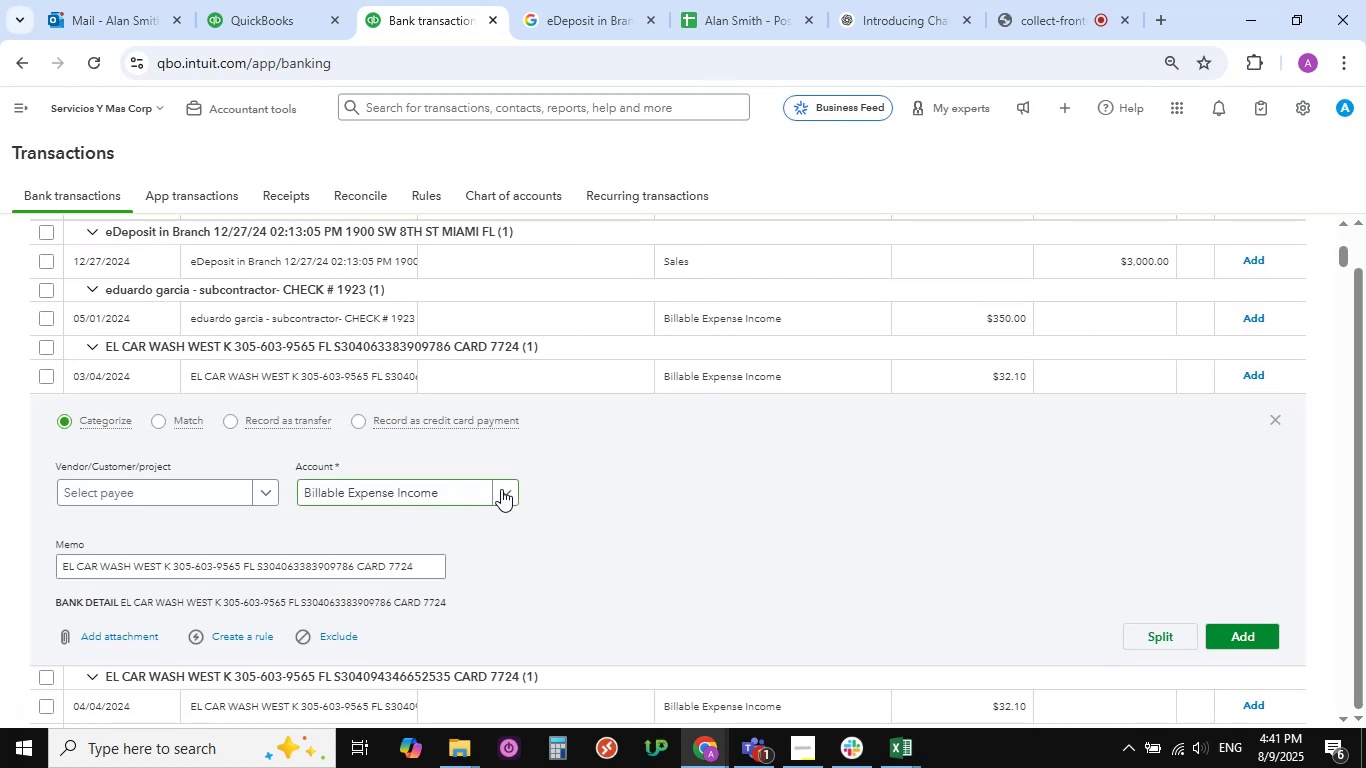 
left_click([502, 489])
 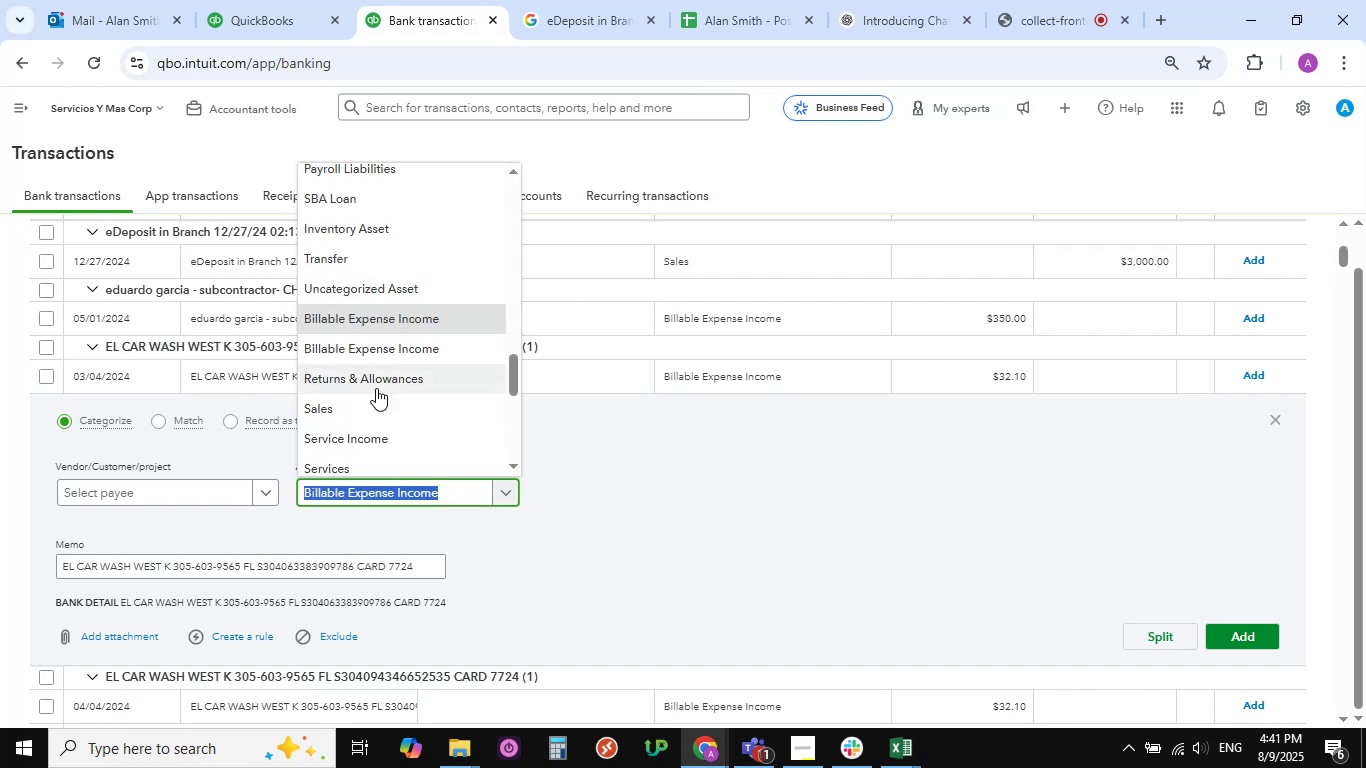 
wait(8.94)
 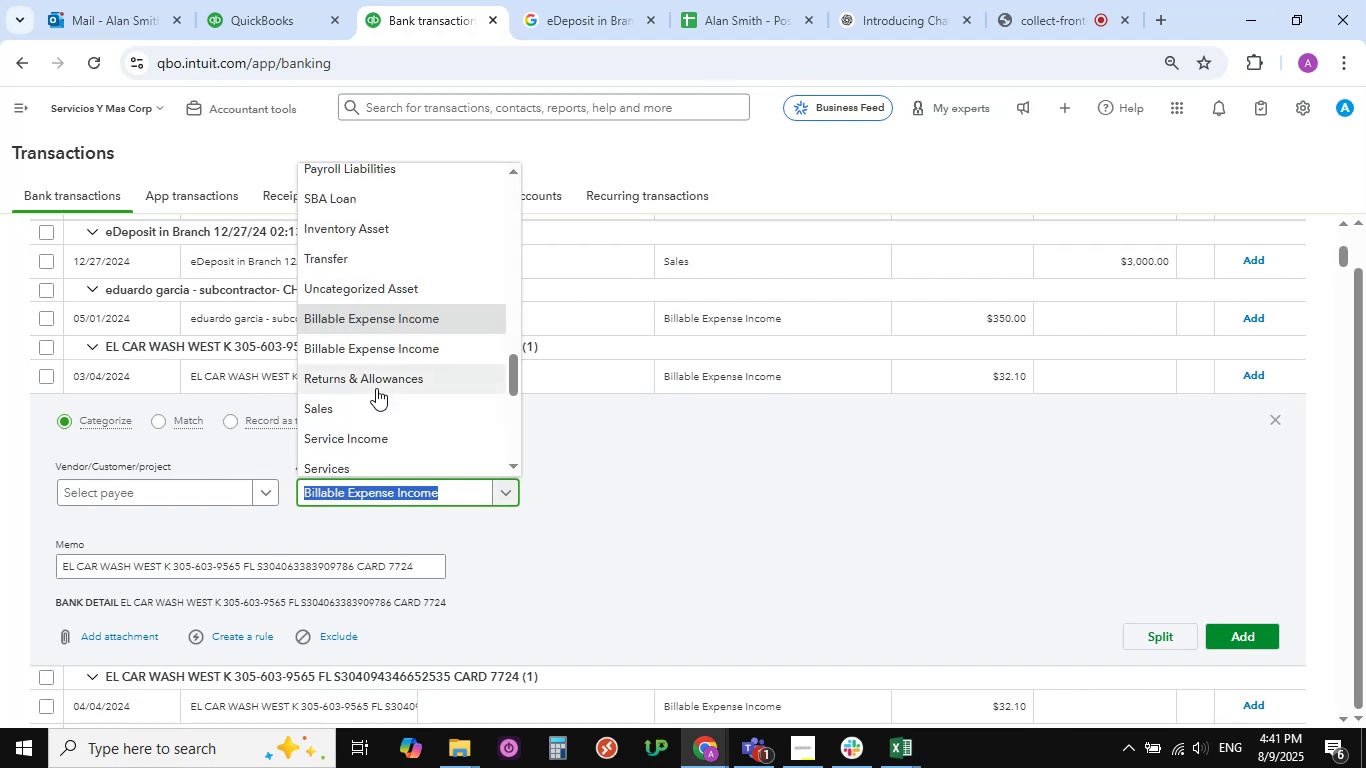 
scroll: coordinate [398, 323], scroll_direction: up, amount: 33.0
 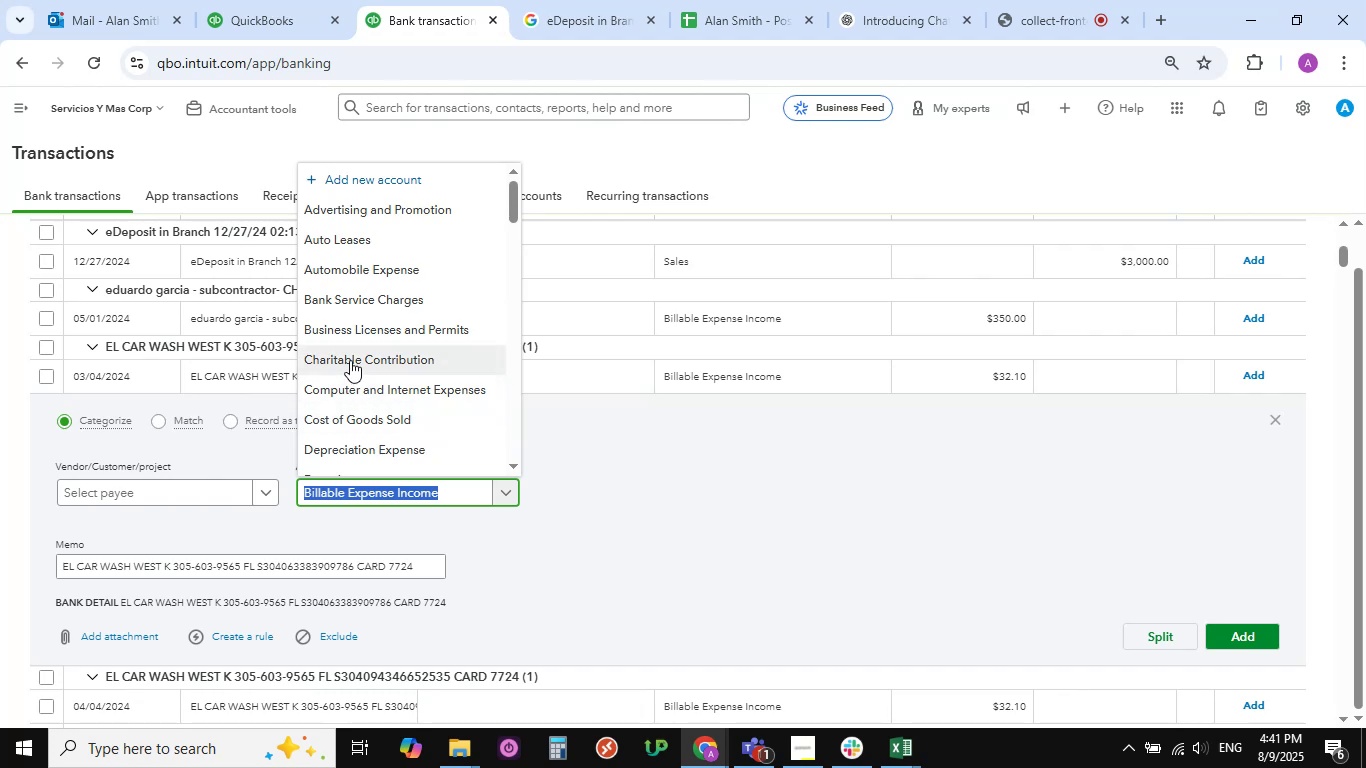 
left_click([372, 270])
 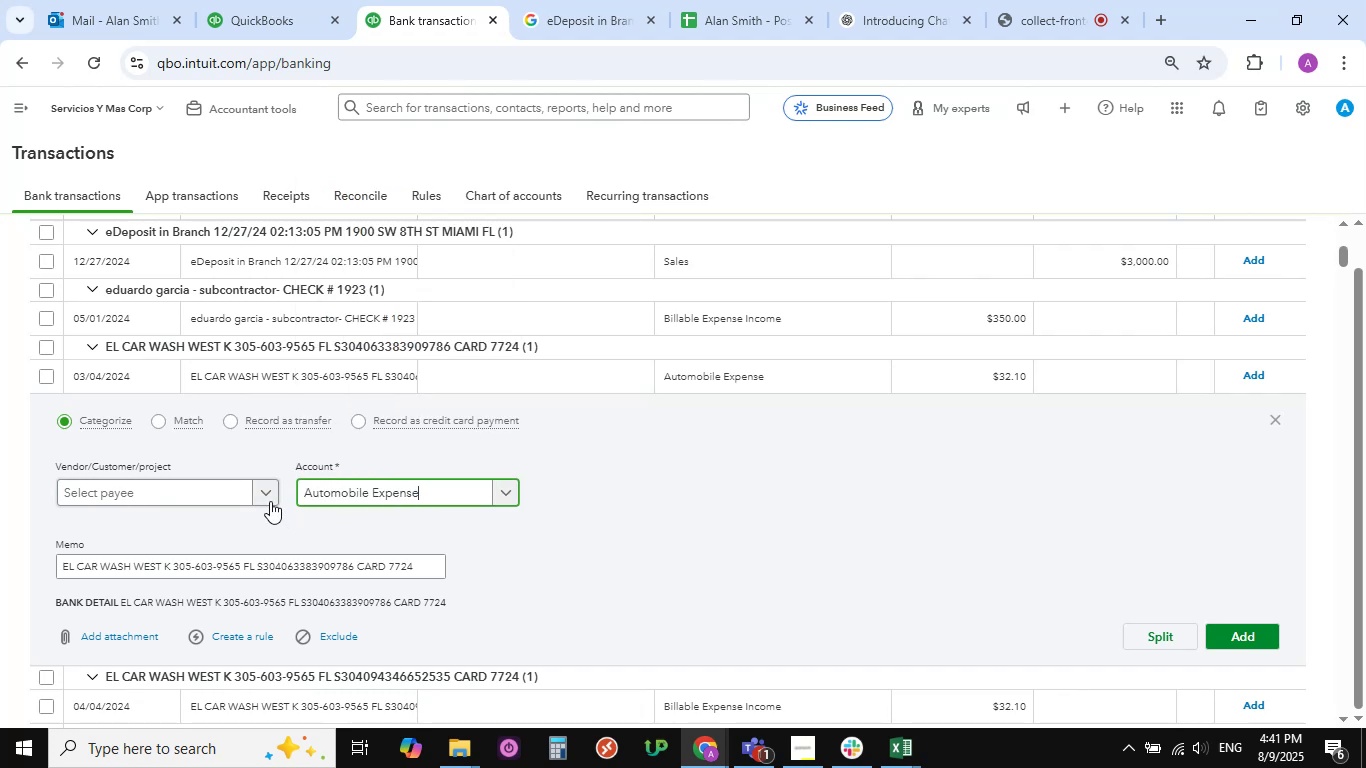 
left_click([267, 493])
 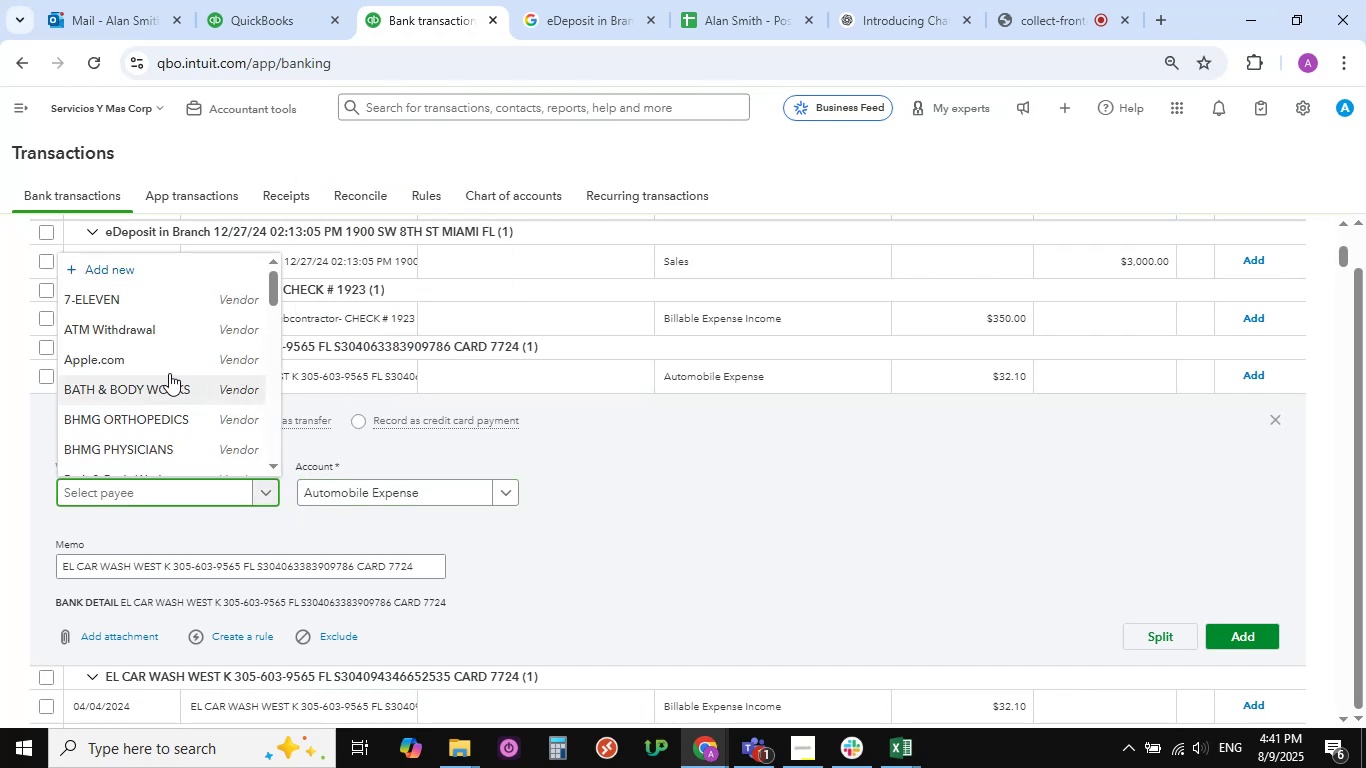 
scroll: coordinate [135, 417], scroll_direction: down, amount: 13.0
 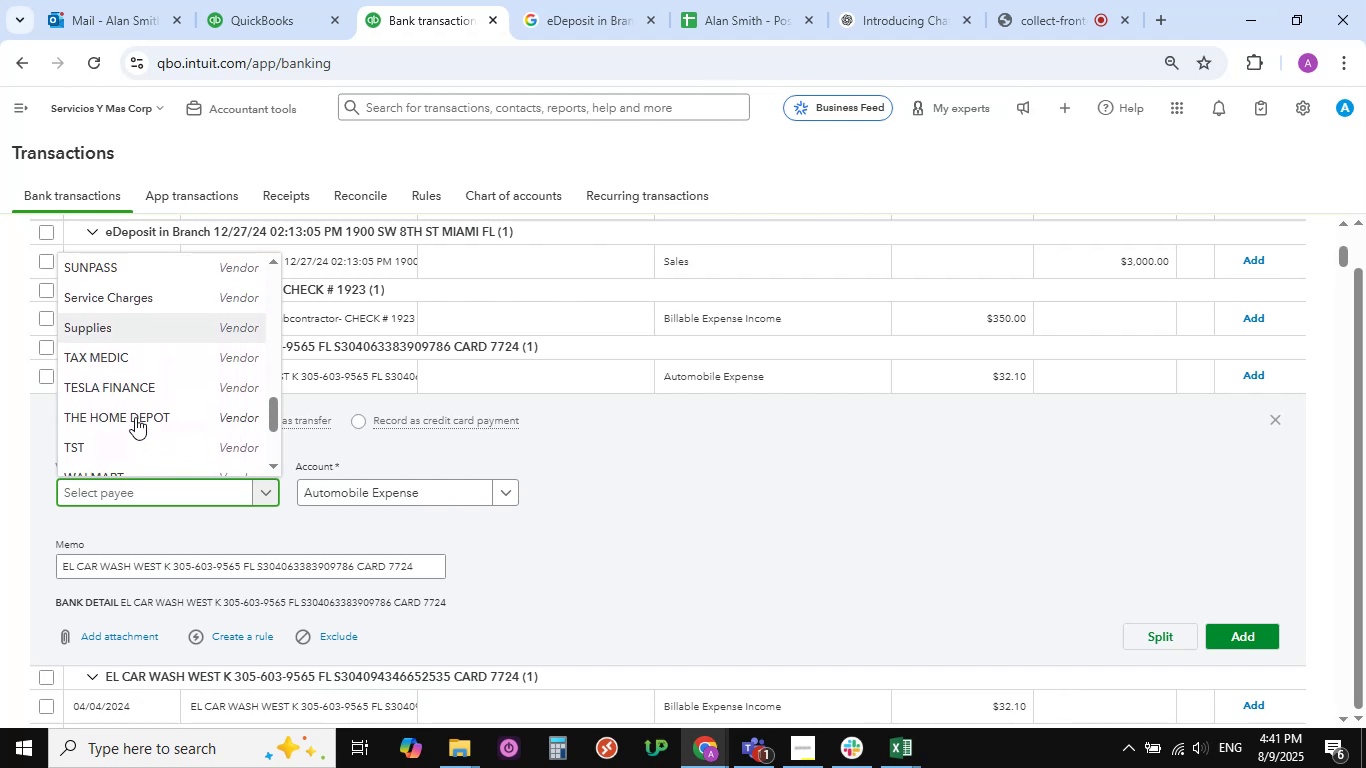 
scroll: coordinate [135, 417], scroll_direction: up, amount: 11.0
 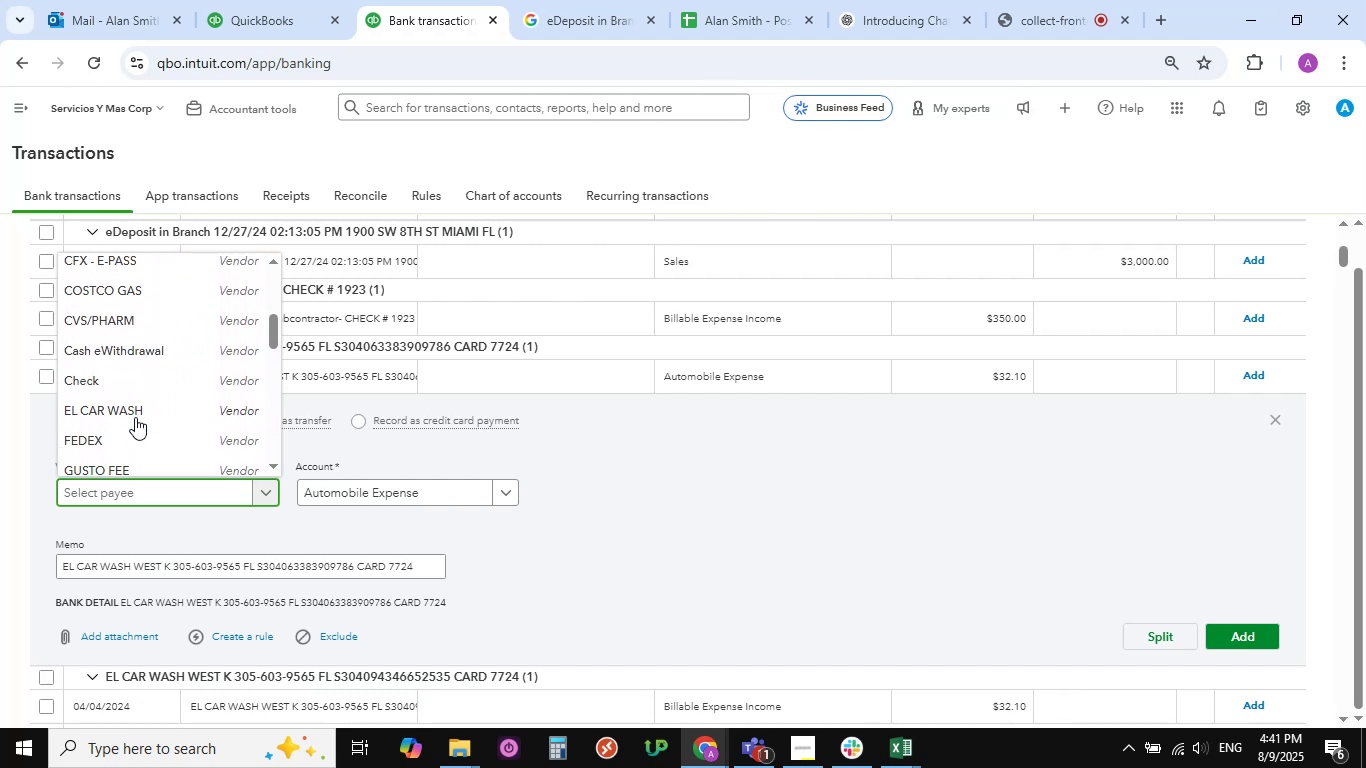 
left_click([135, 417])
 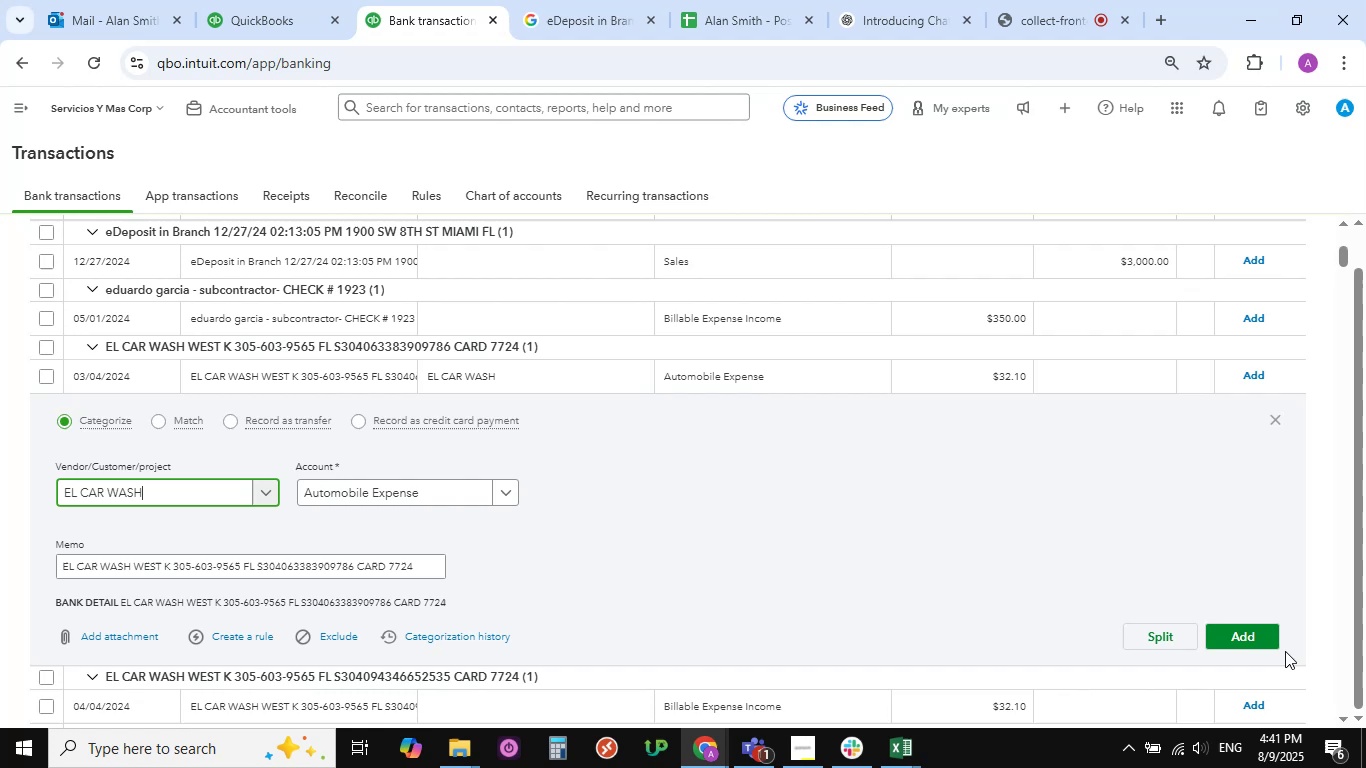 
left_click([1235, 640])
 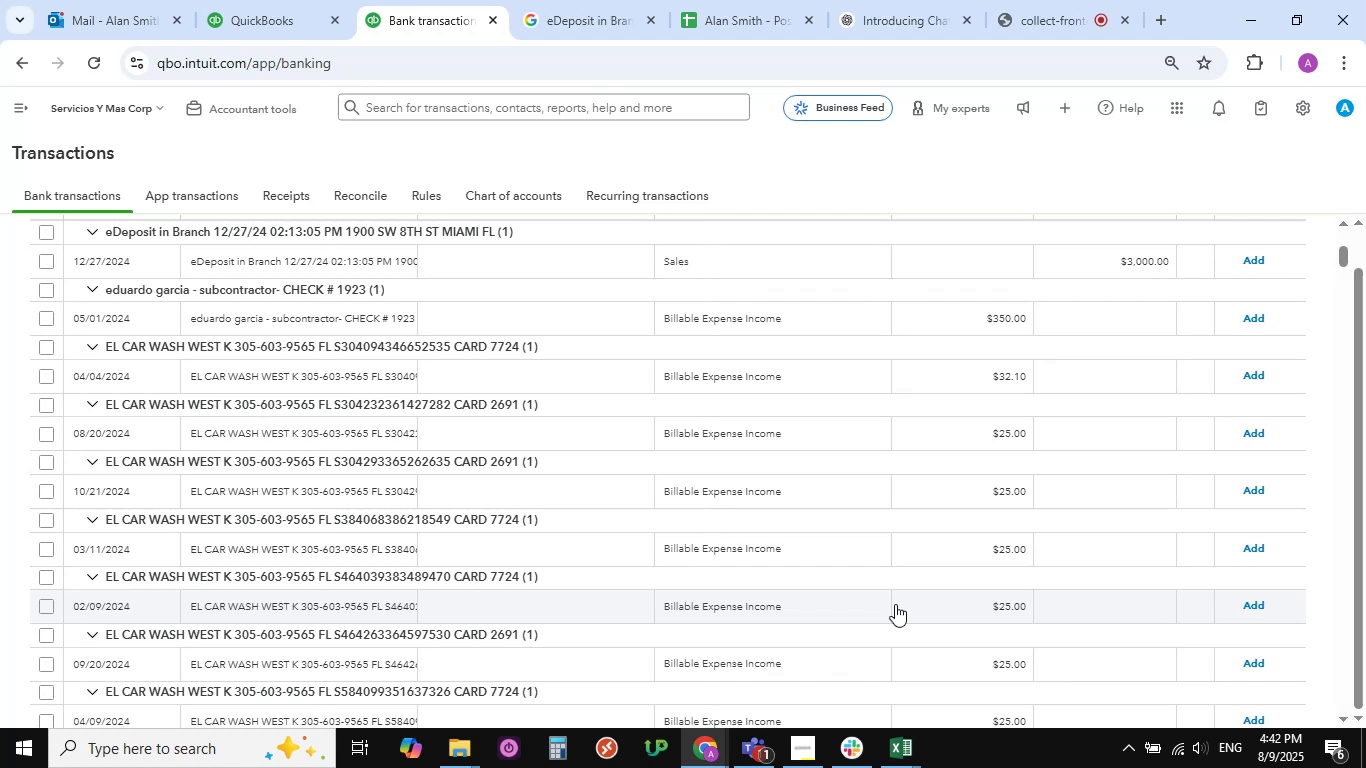 
wait(16.84)
 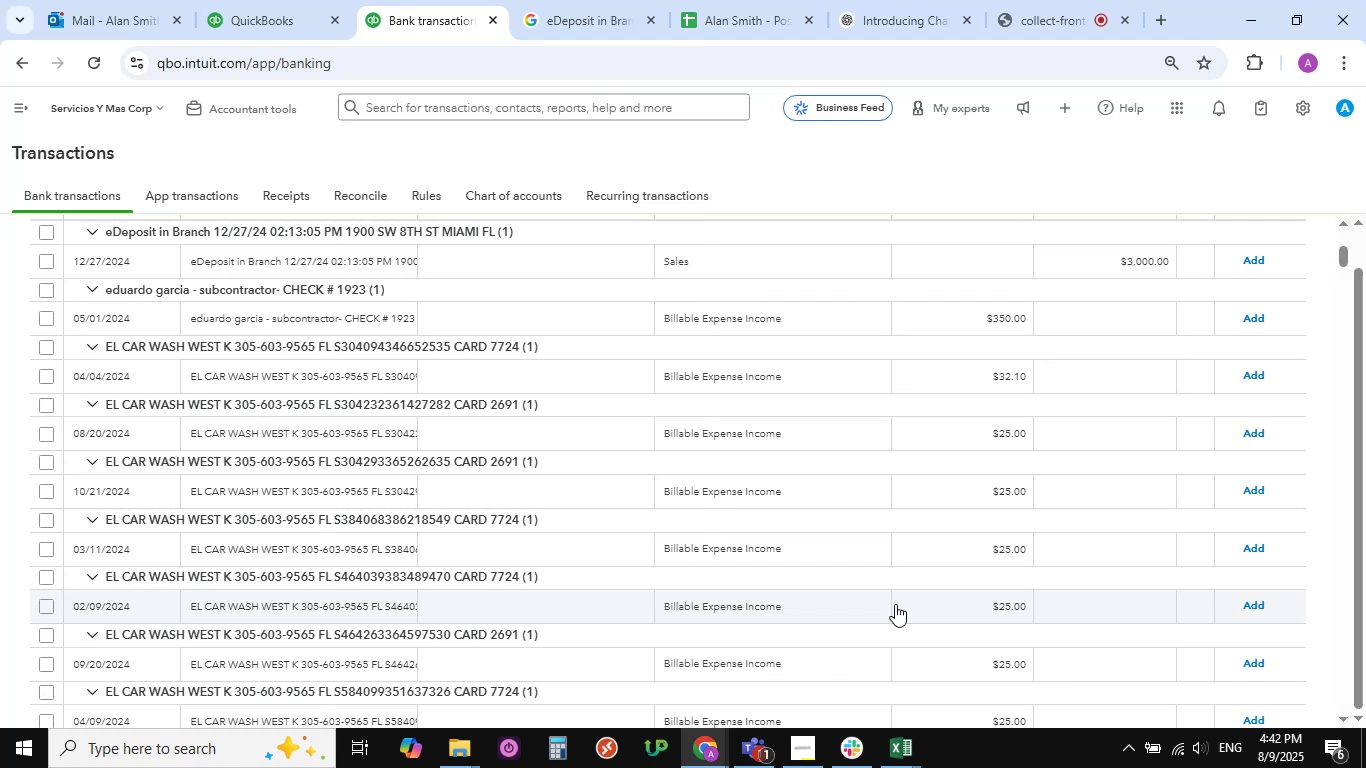 
scroll: coordinate [462, 498], scroll_direction: up, amount: 1.0
 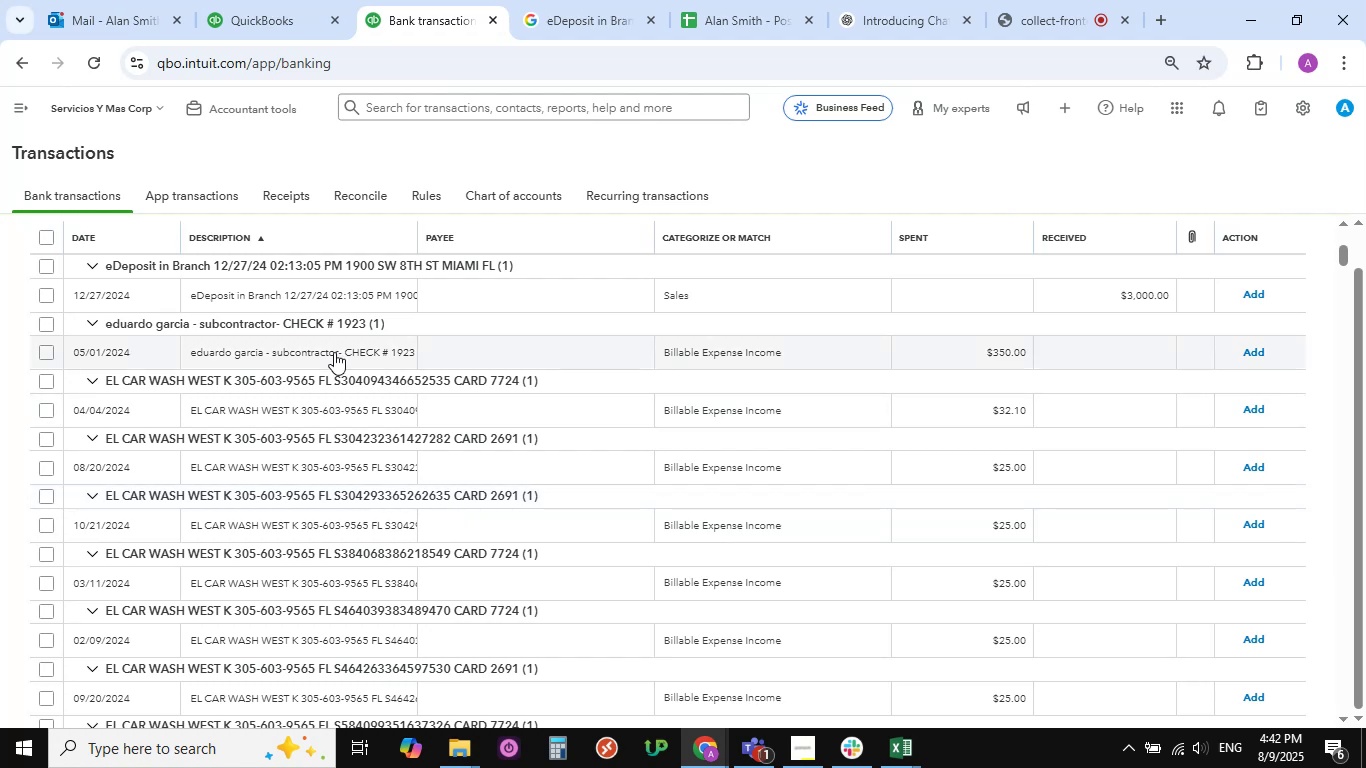 
wait(7.71)
 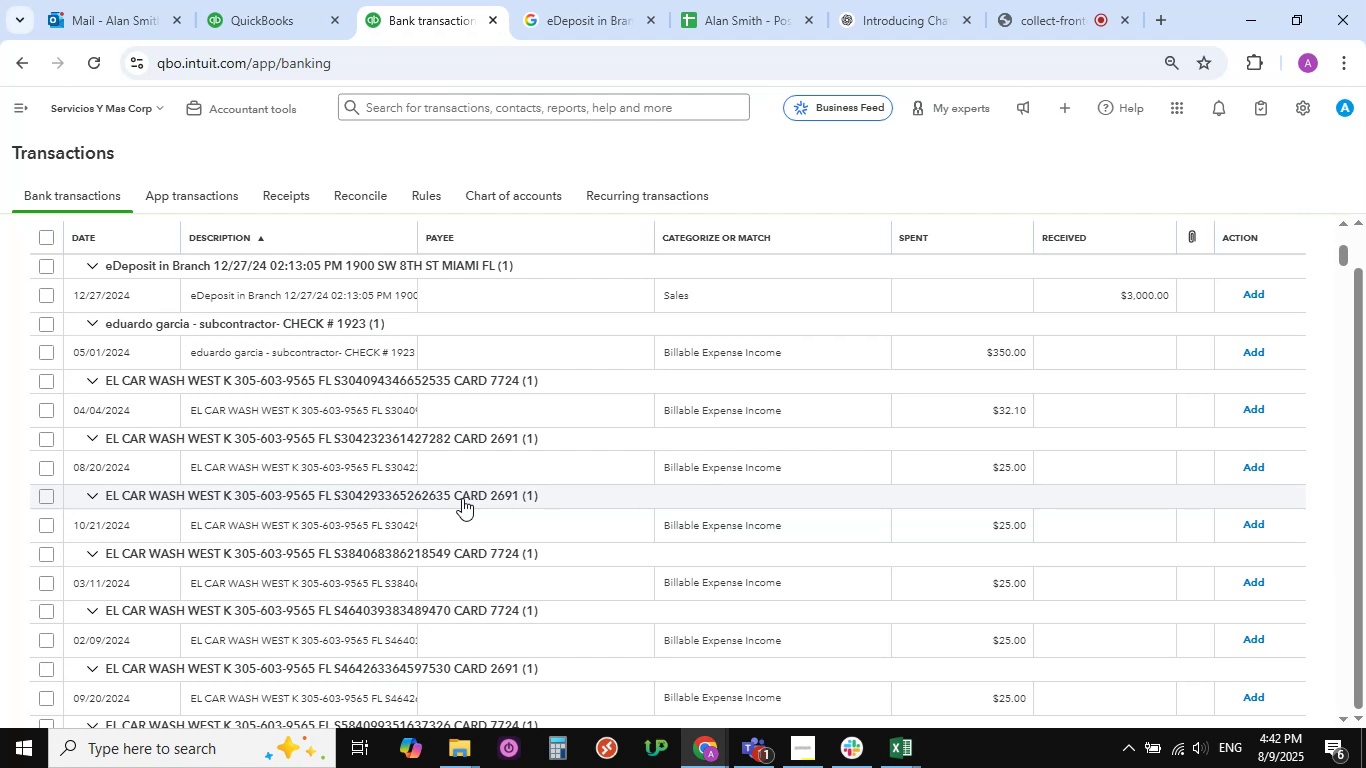 
left_click([275, 410])
 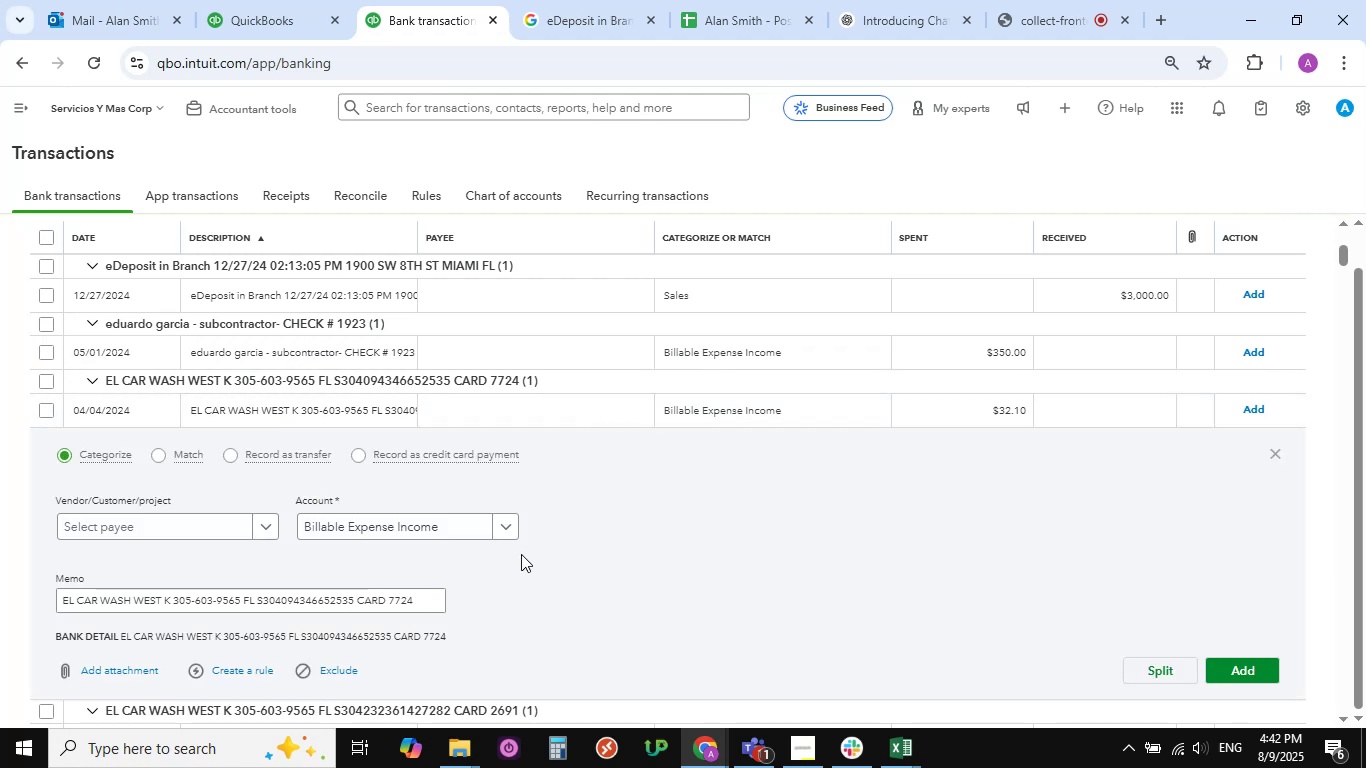 
left_click([511, 522])
 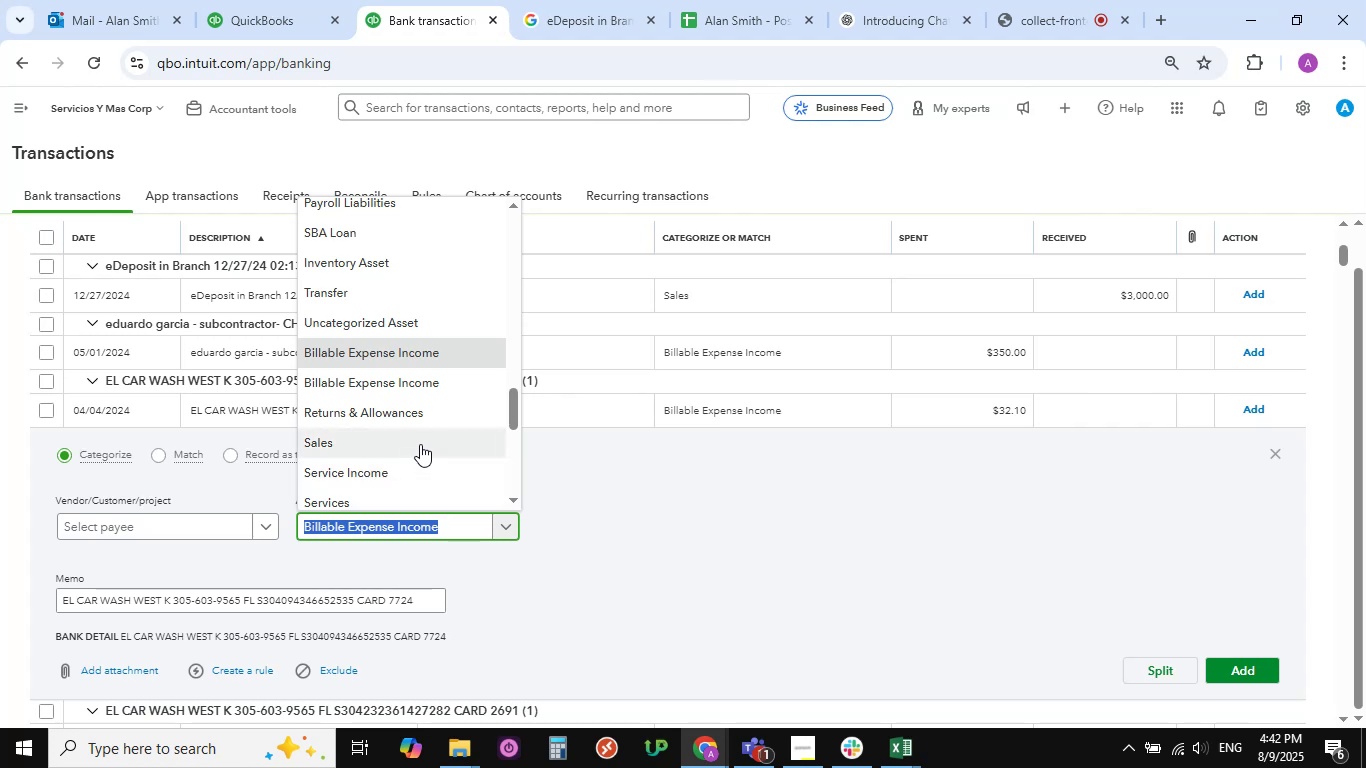 
scroll: coordinate [380, 352], scroll_direction: up, amount: 6.0
 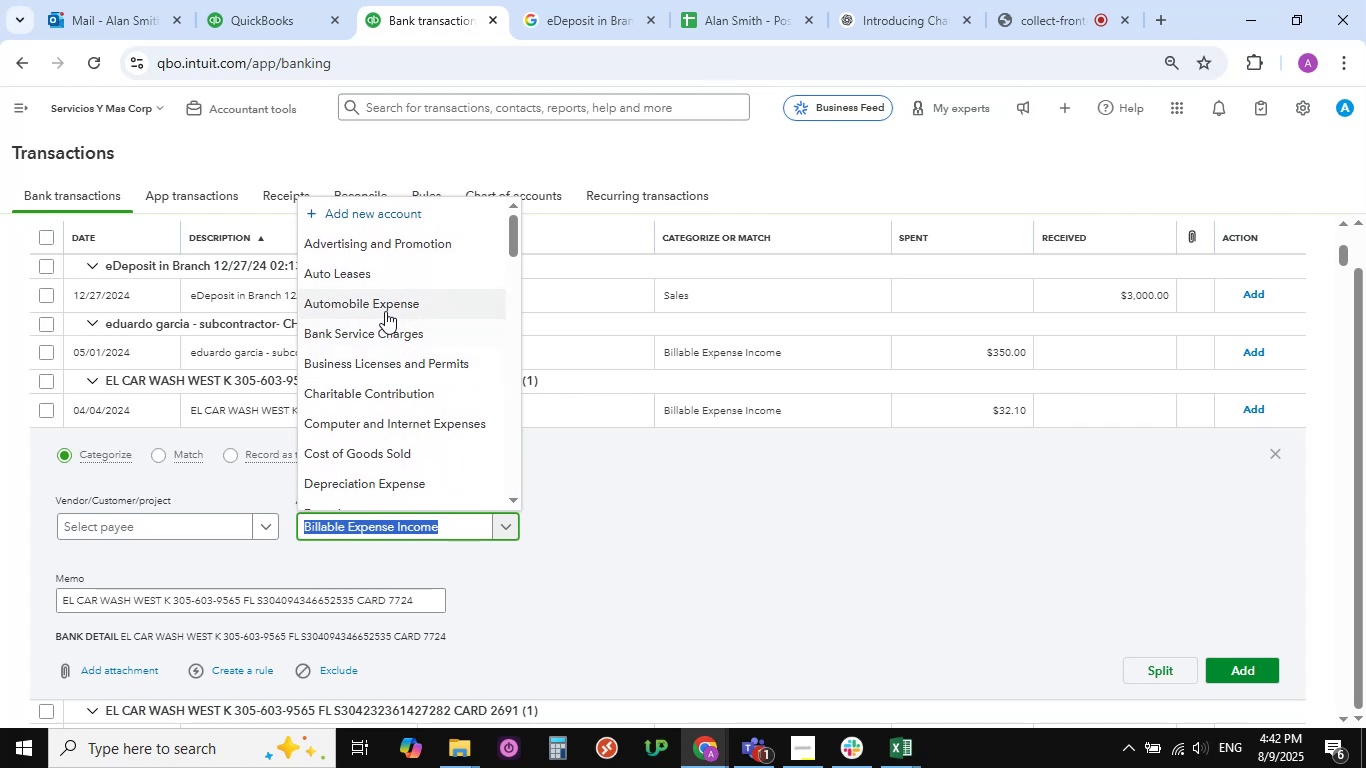 
left_click([385, 307])
 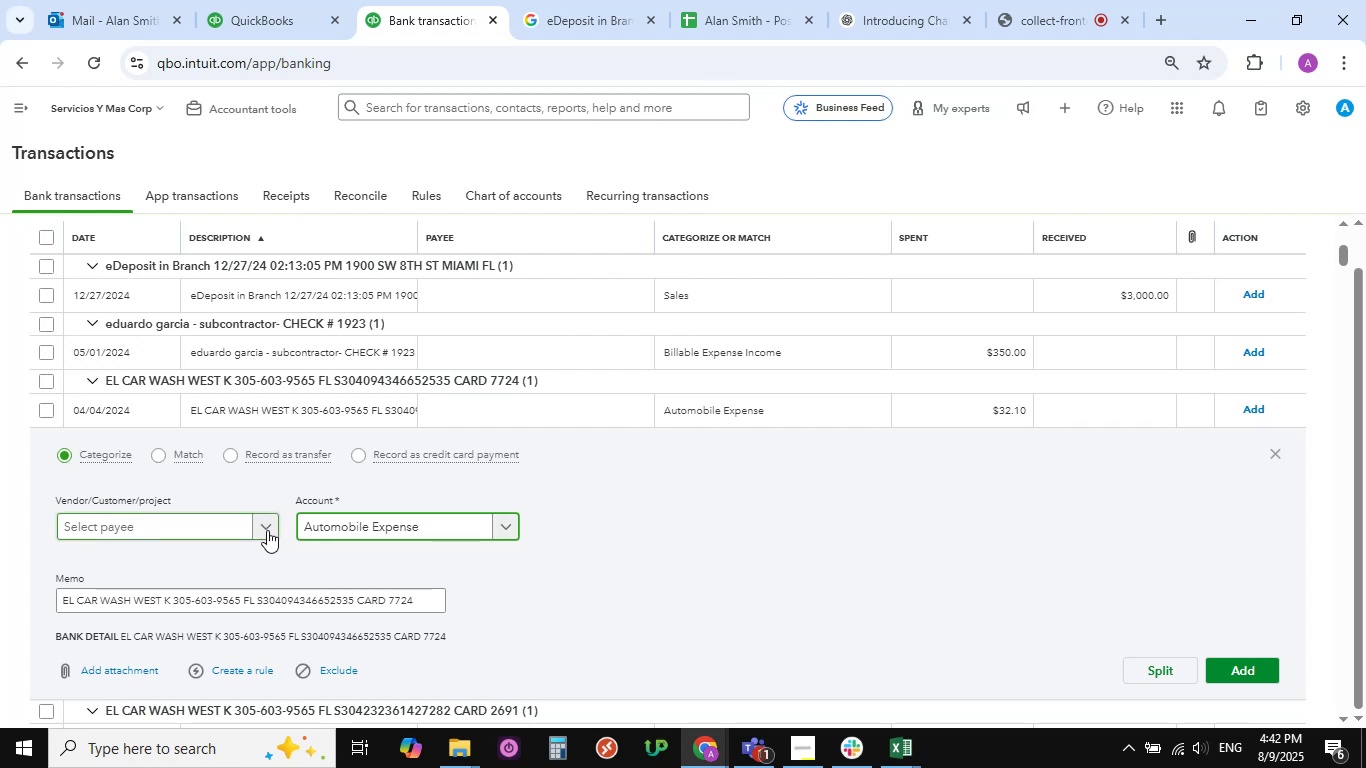 
left_click([267, 530])
 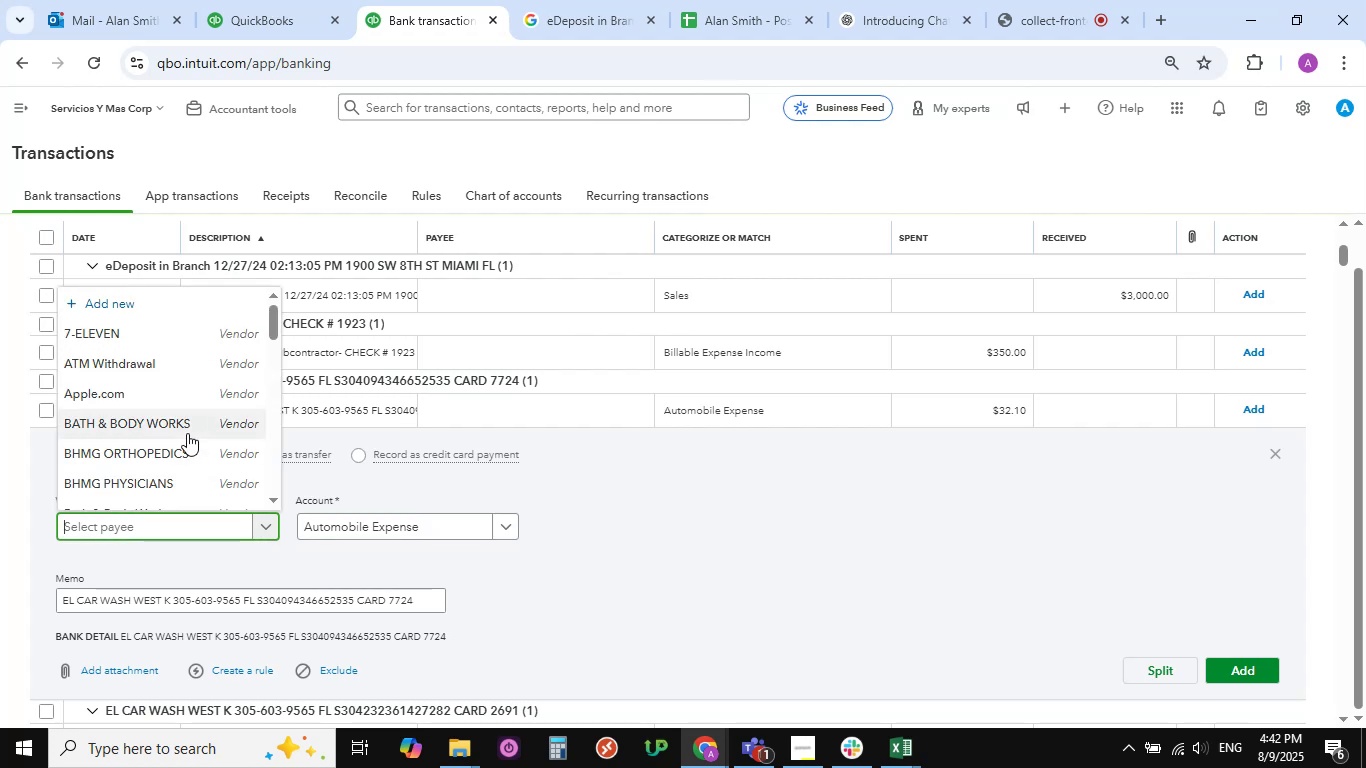 
wait(8.68)
 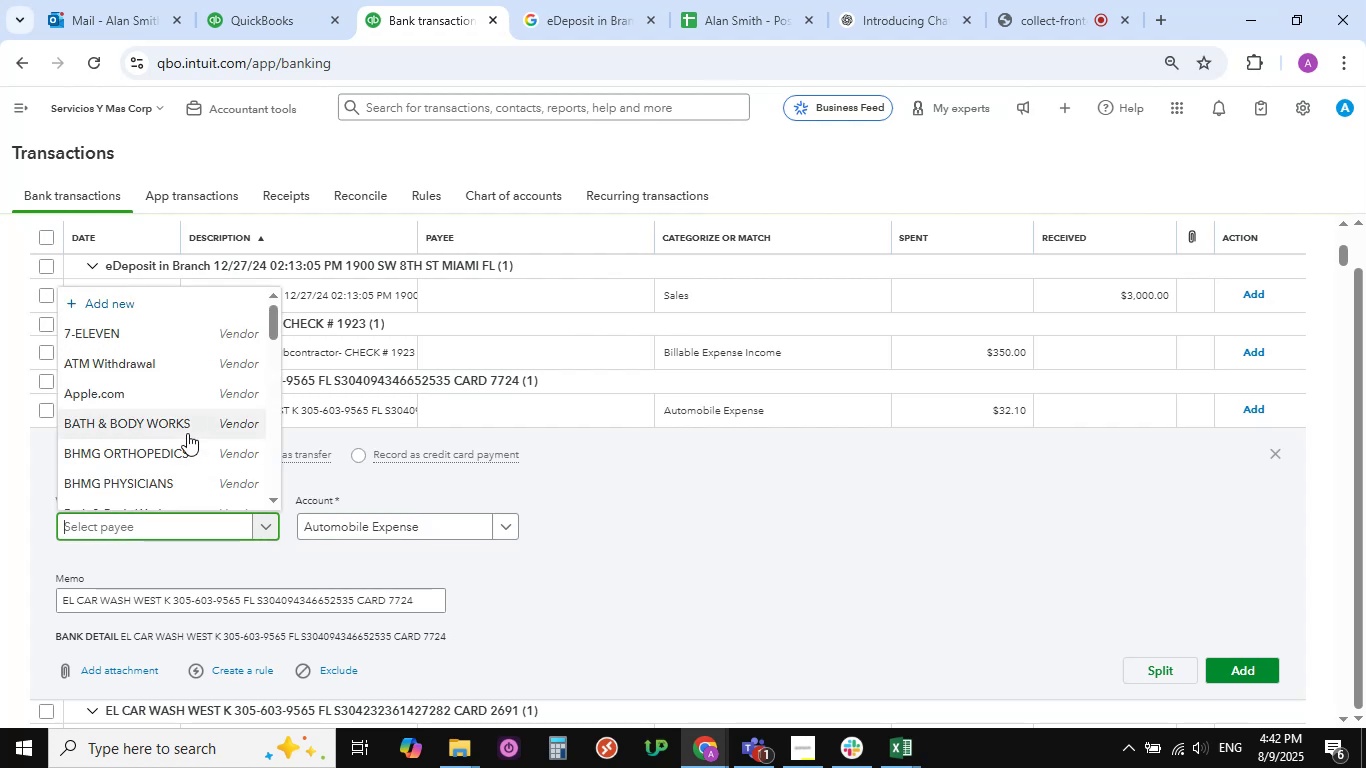 
scroll: coordinate [154, 422], scroll_direction: down, amount: 9.0
 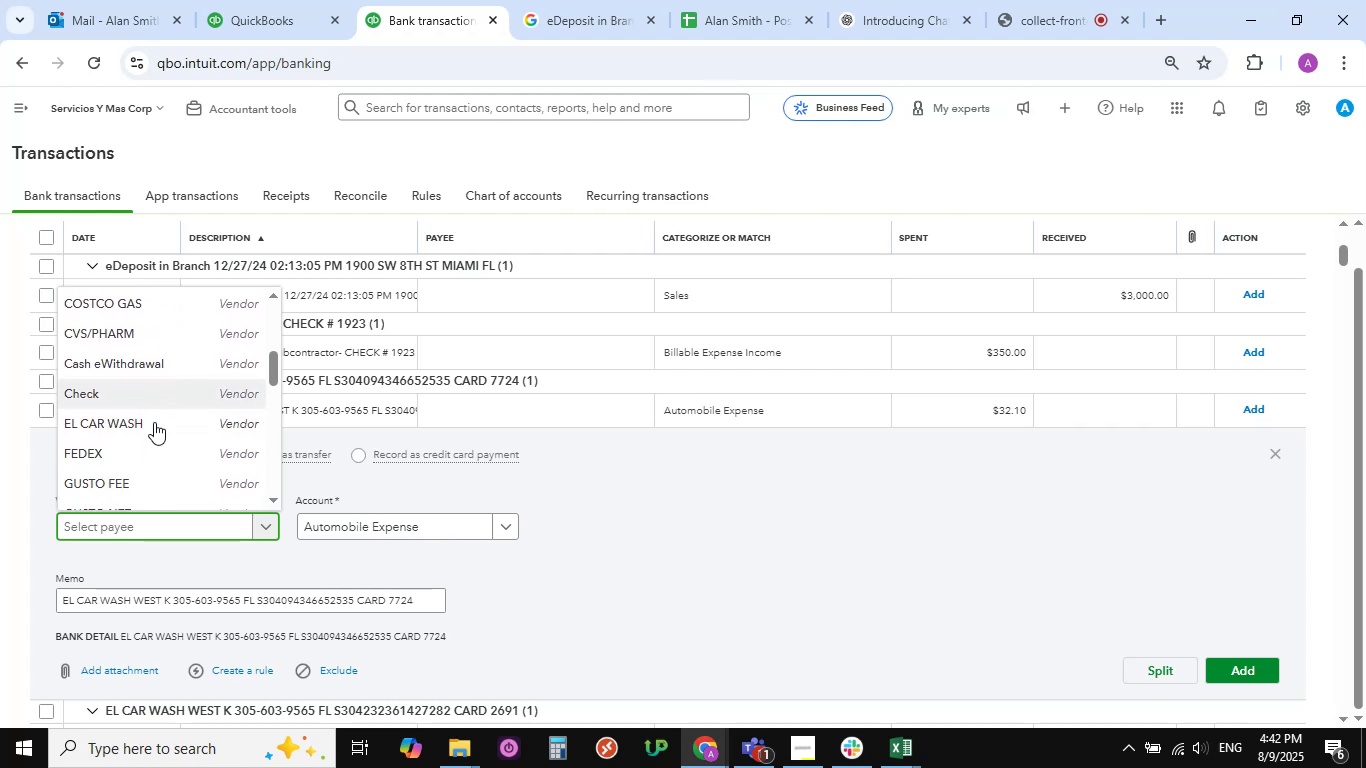 
left_click([154, 422])
 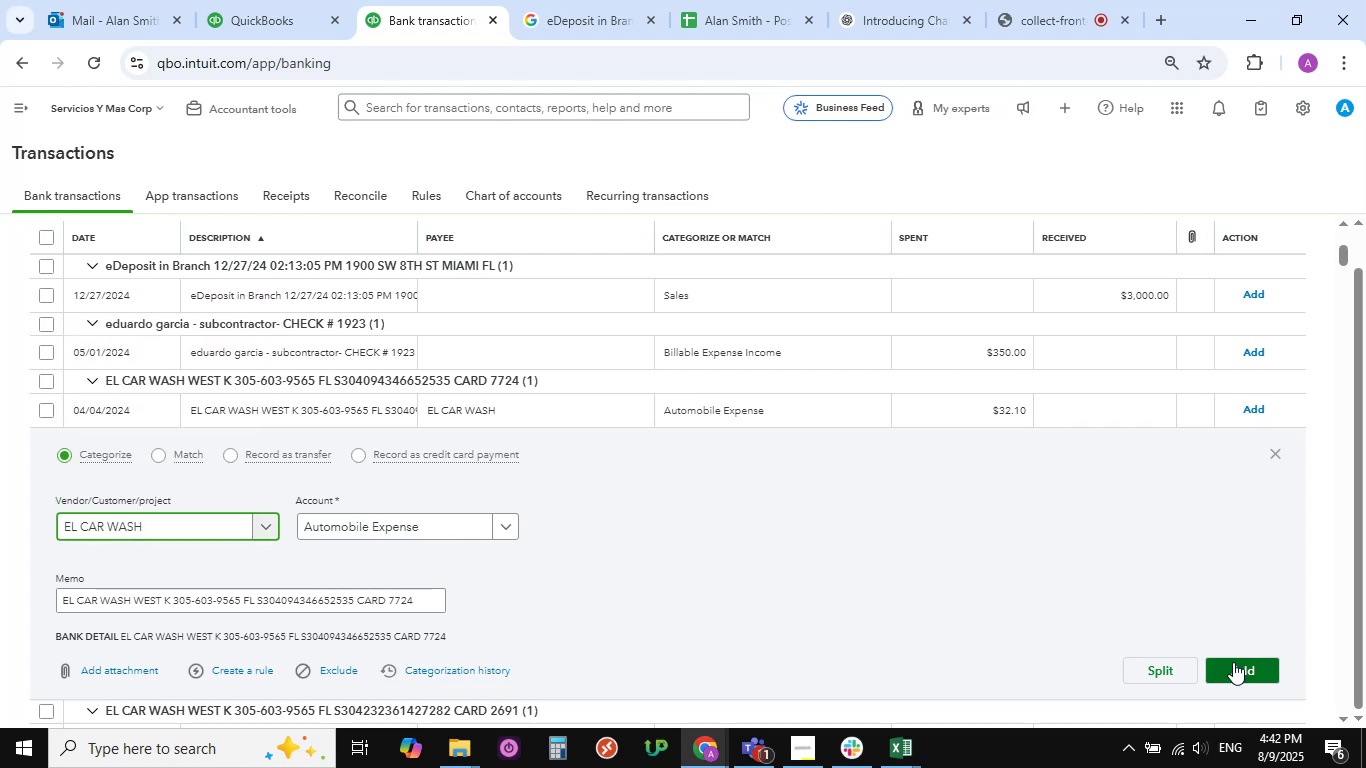 
wait(5.0)
 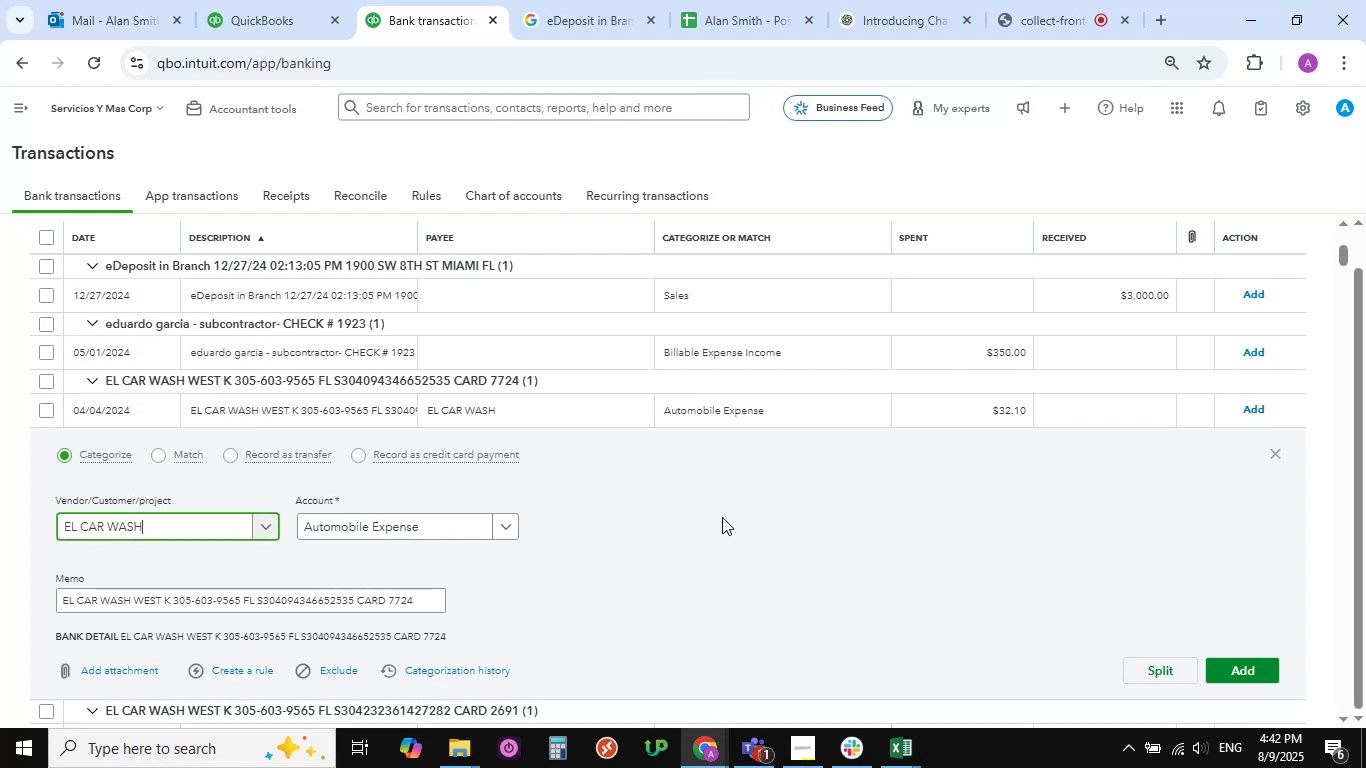 
left_click([1233, 662])
 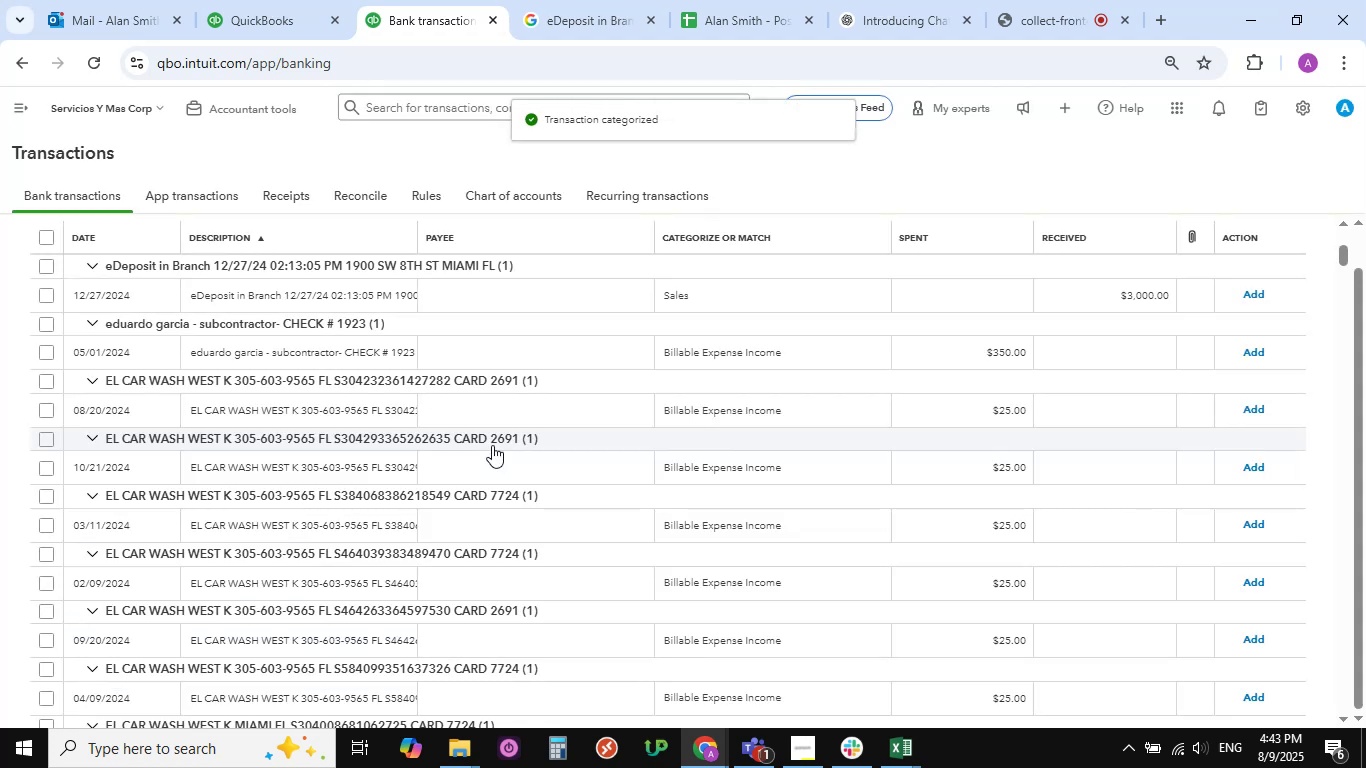 
wait(7.18)
 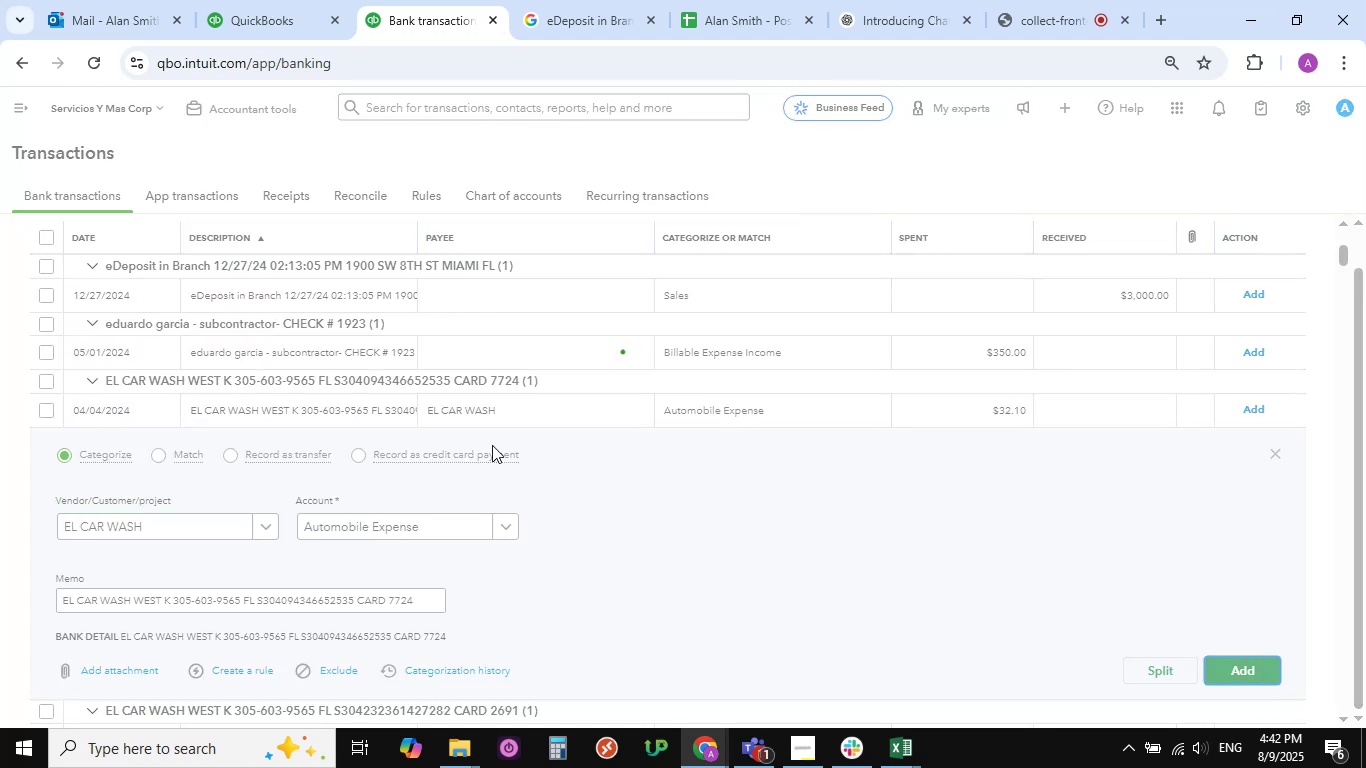 
scroll: coordinate [293, 467], scroll_direction: up, amount: 3.0
 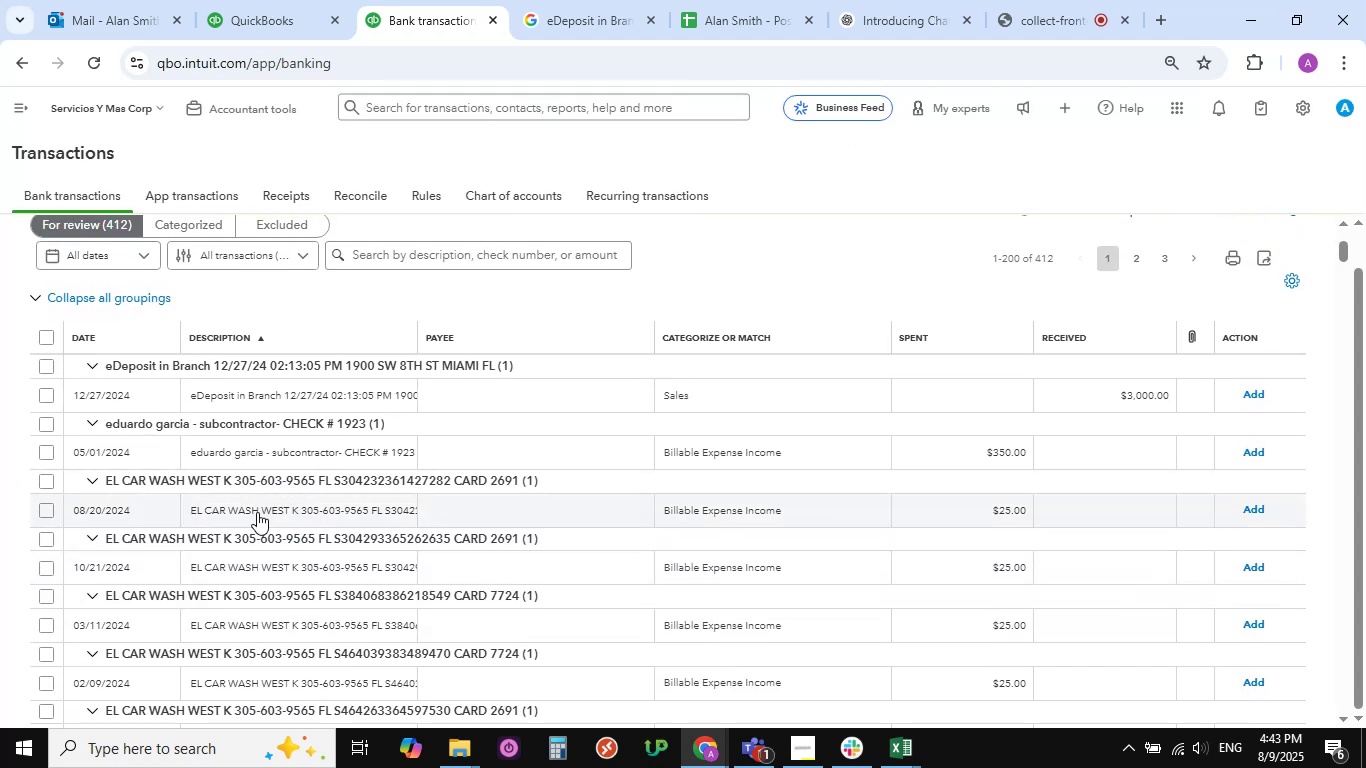 
left_click([256, 508])
 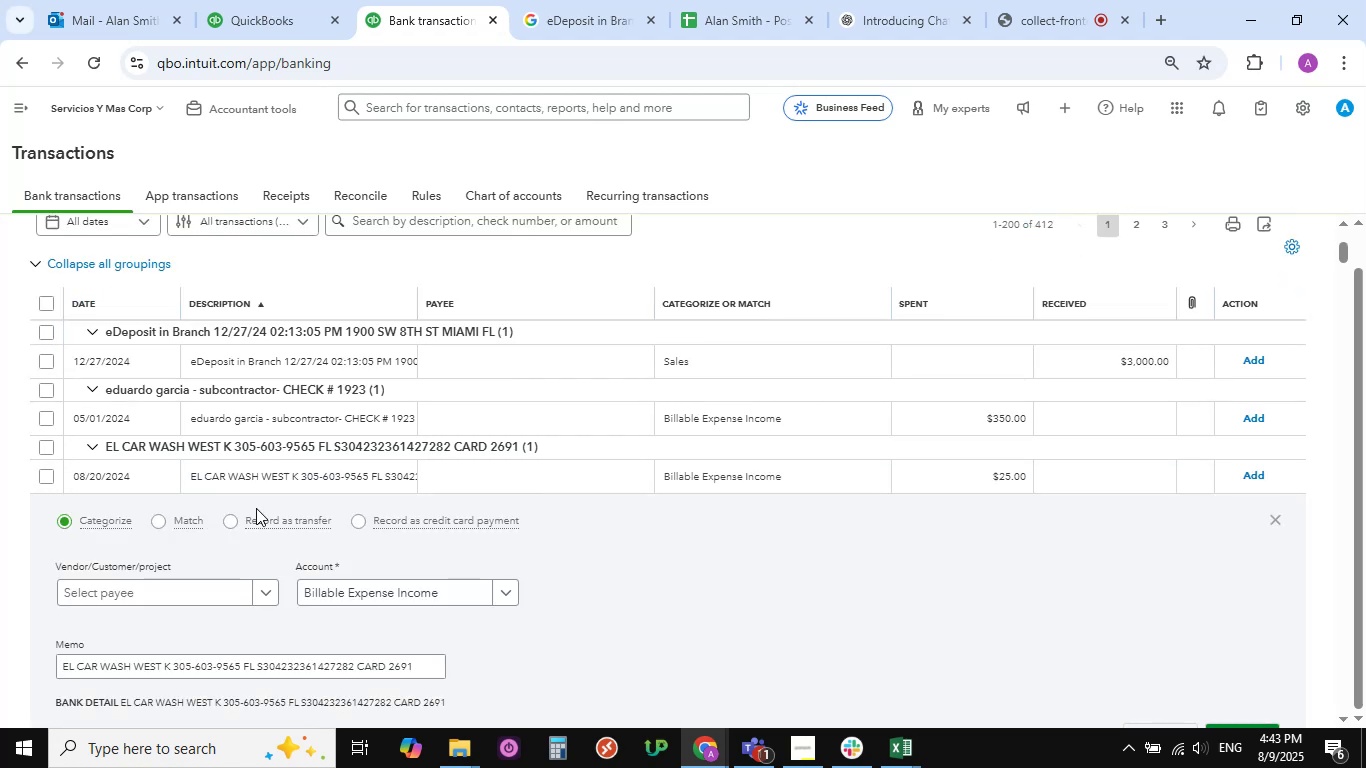 
wait(7.61)
 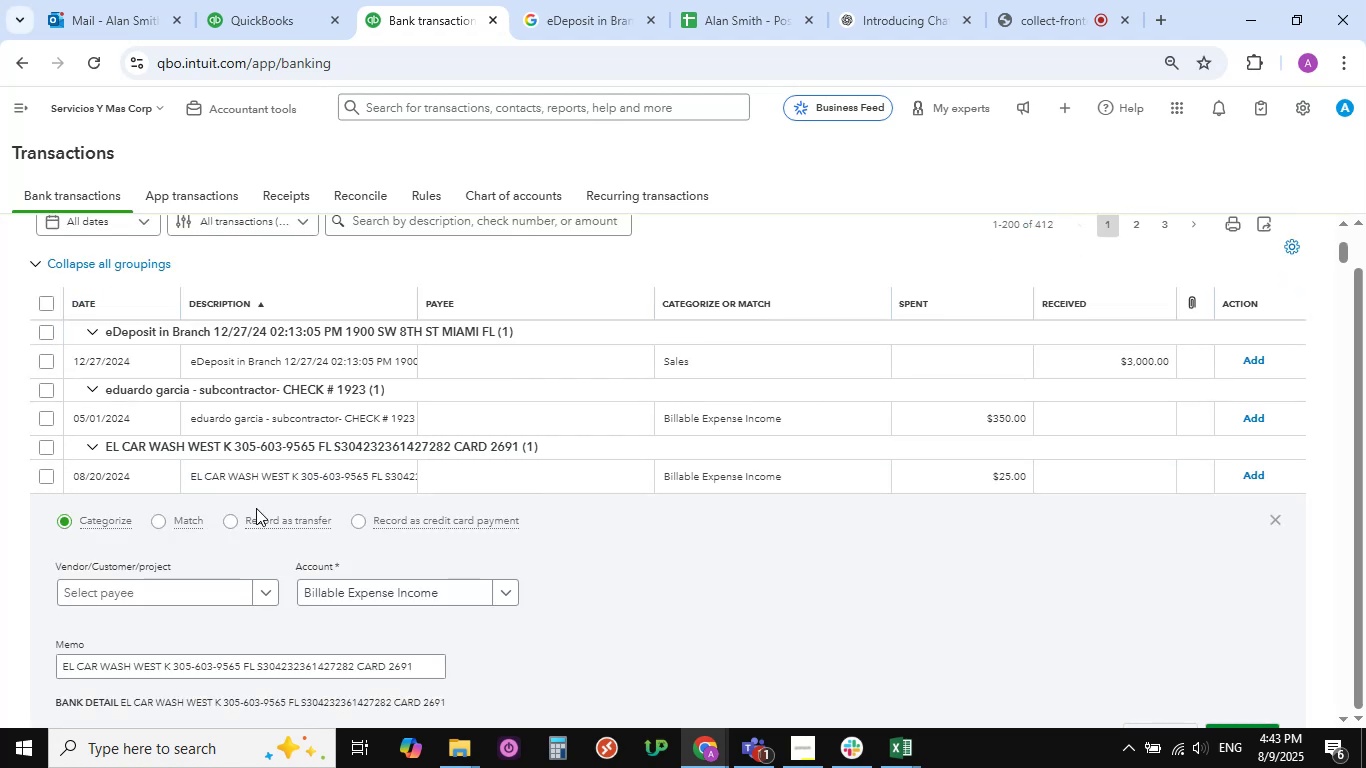 
scroll: coordinate [450, 605], scroll_direction: down, amount: 1.0
 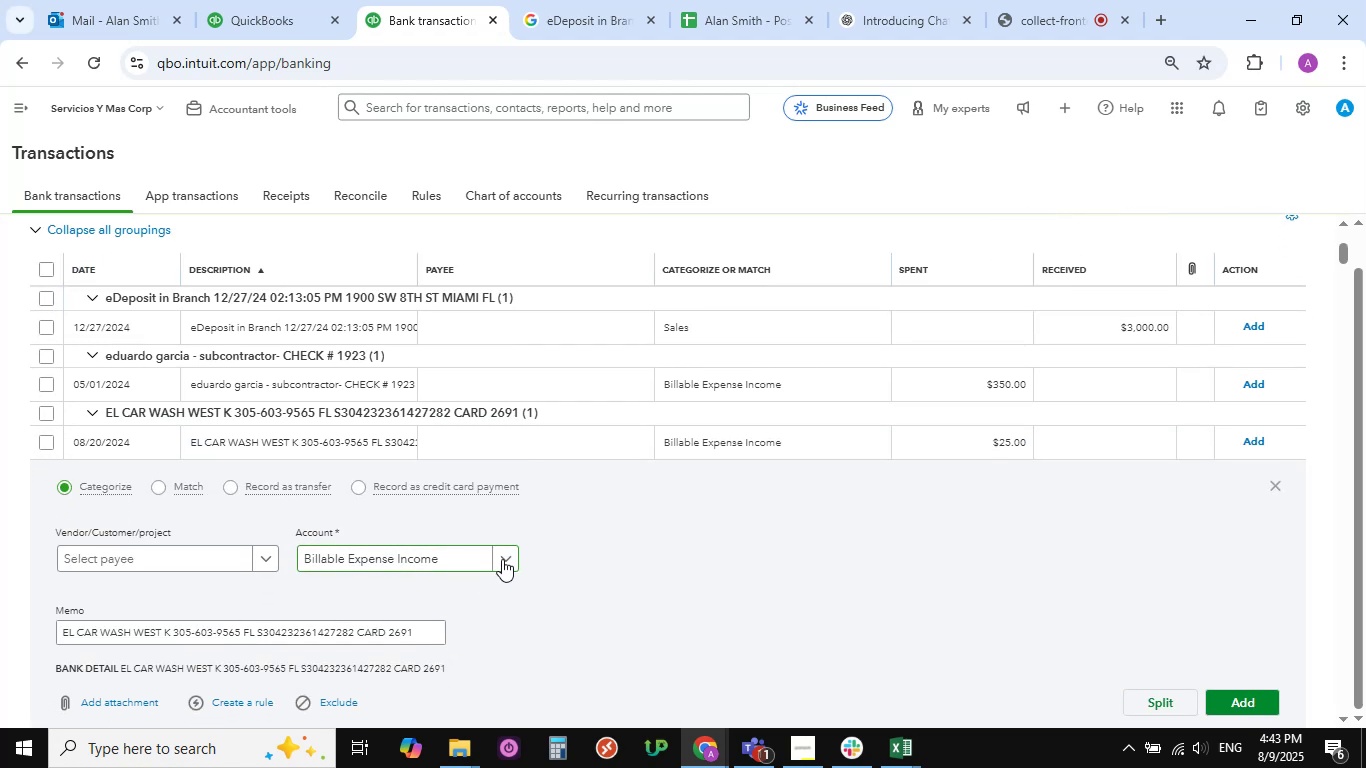 
left_click([504, 559])
 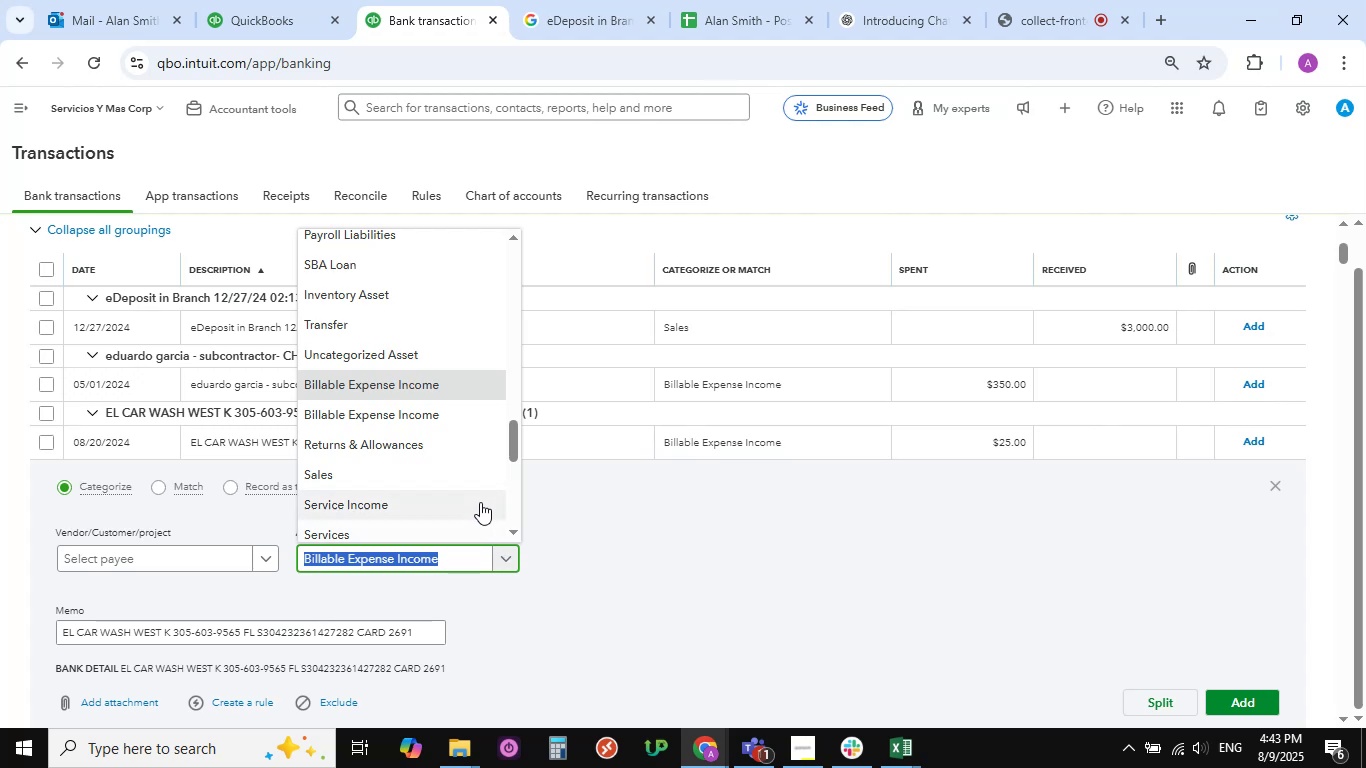 
scroll: coordinate [477, 500], scroll_direction: up, amount: 3.0
 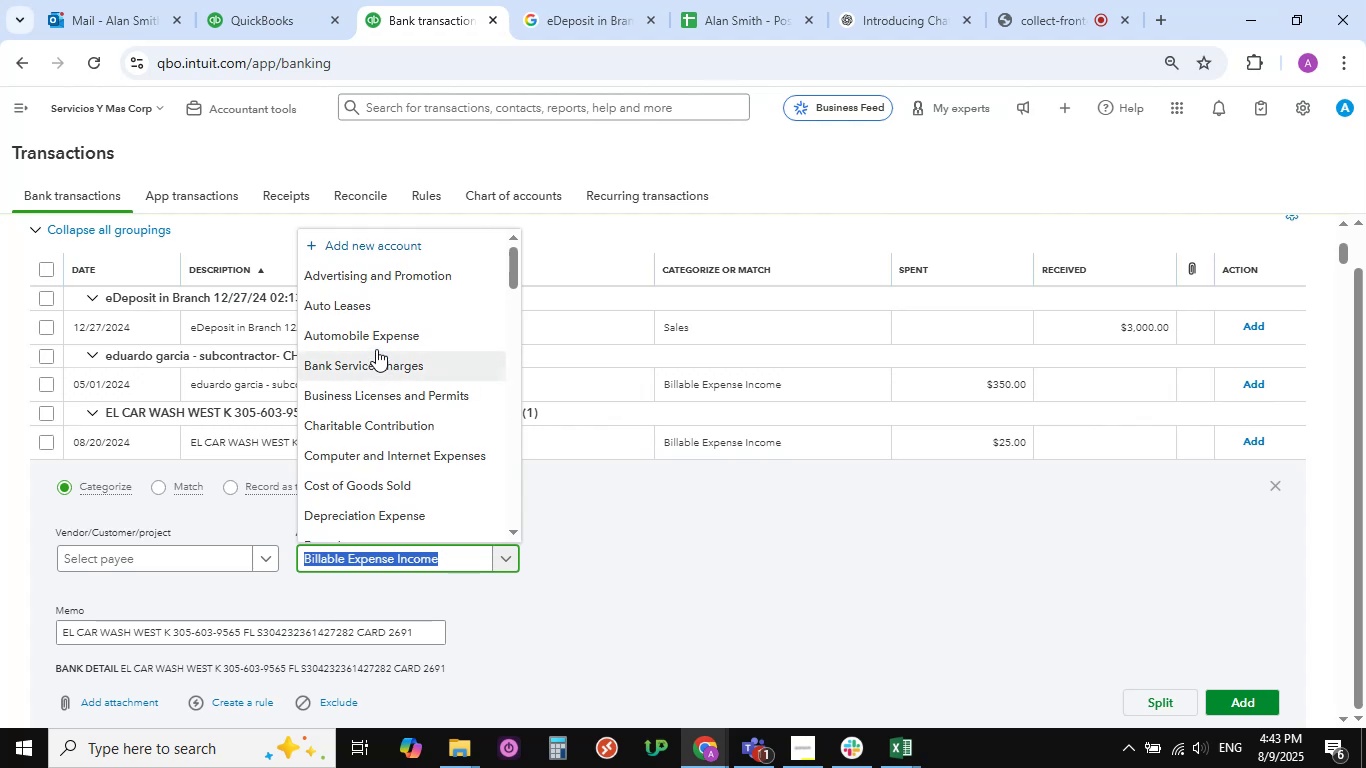 
left_click([373, 341])
 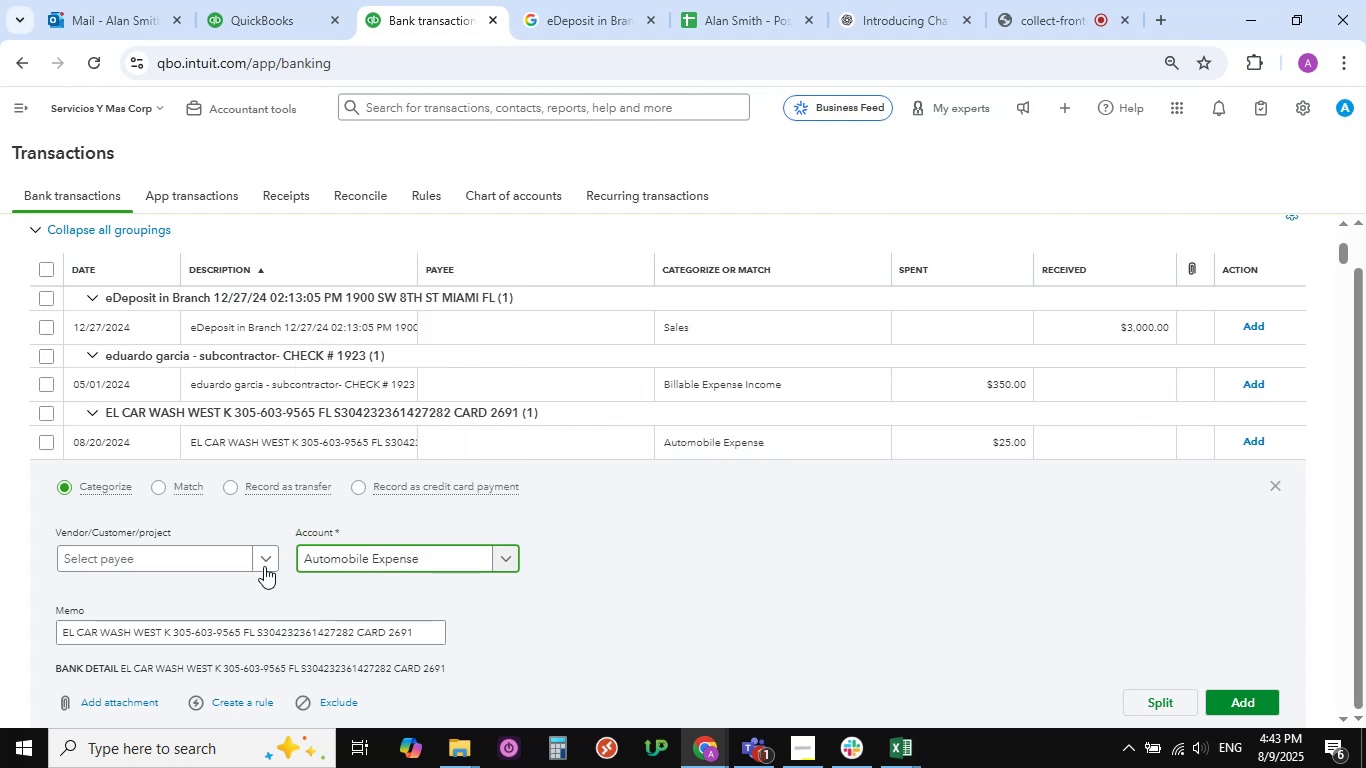 
left_click([269, 555])
 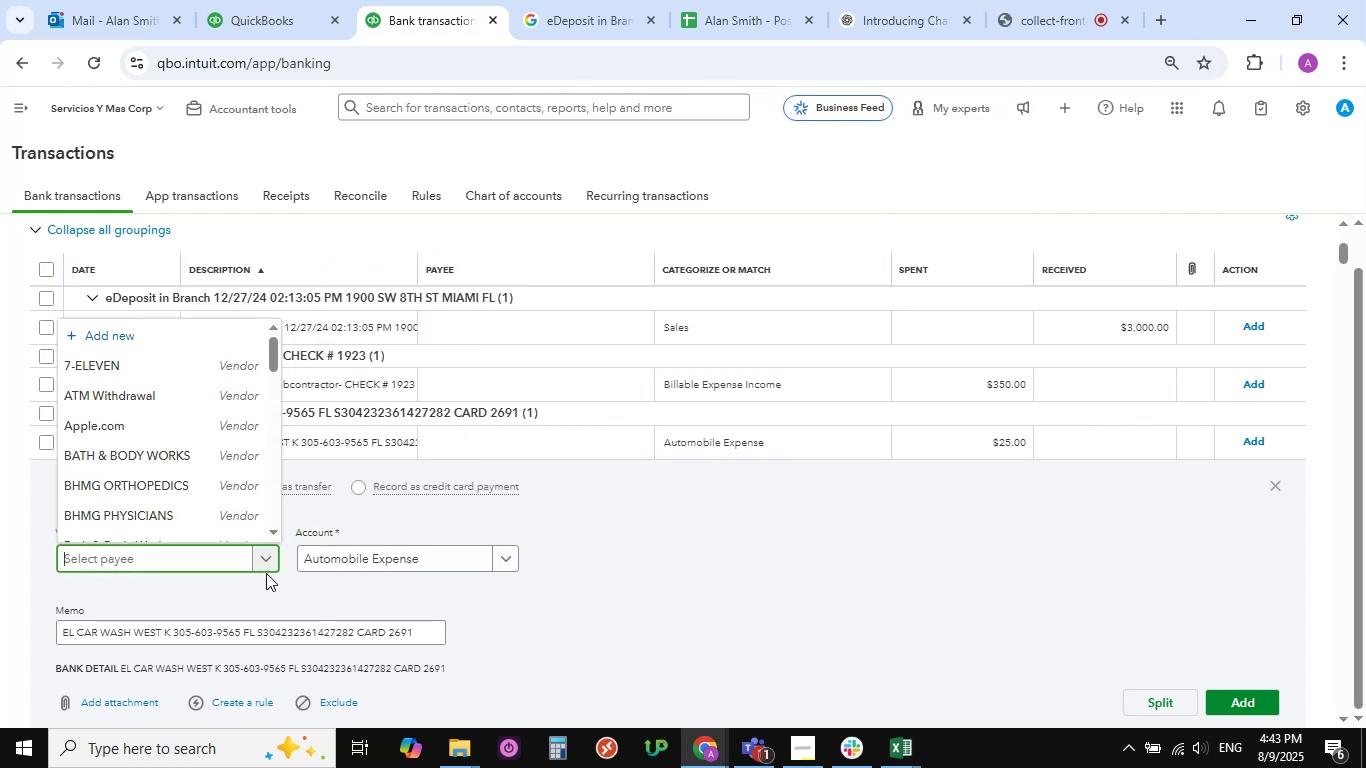 
scroll: coordinate [171, 482], scroll_direction: down, amount: 10.0
 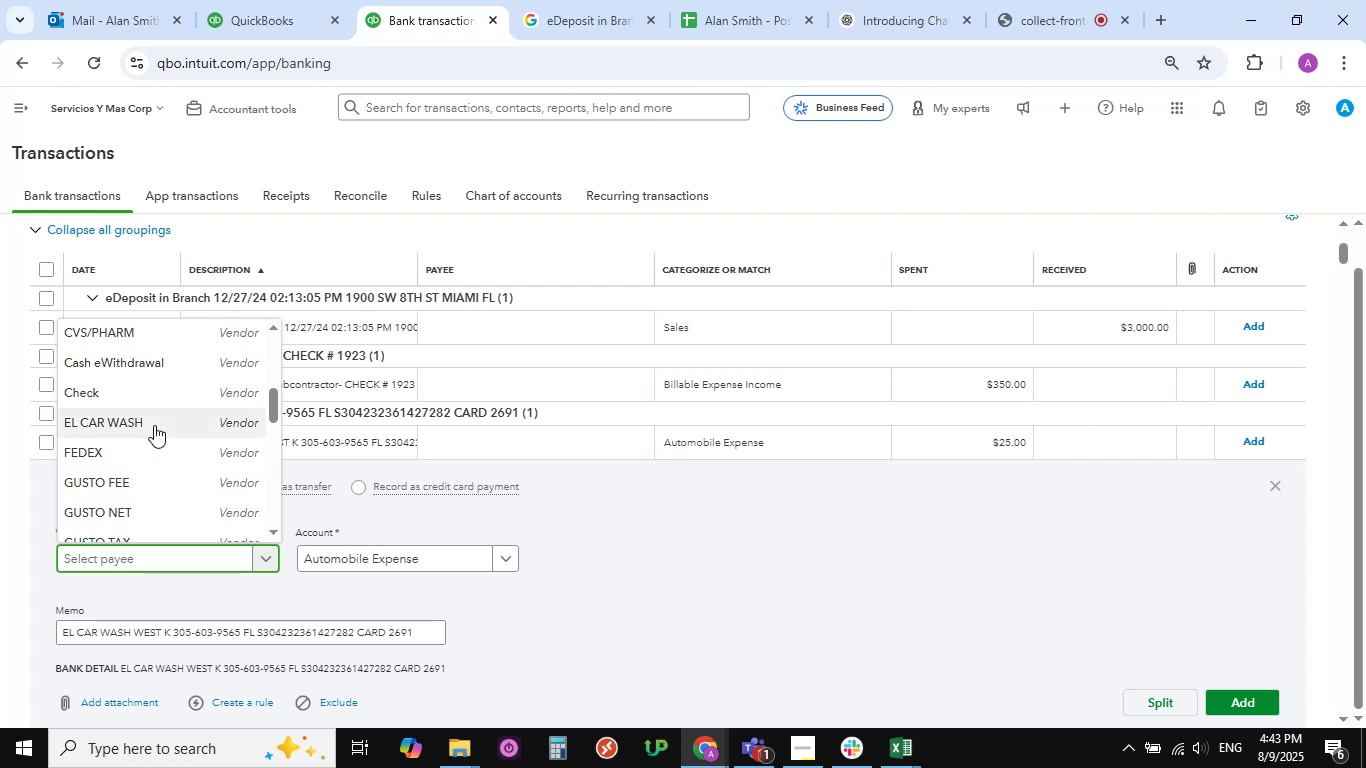 
left_click([151, 422])
 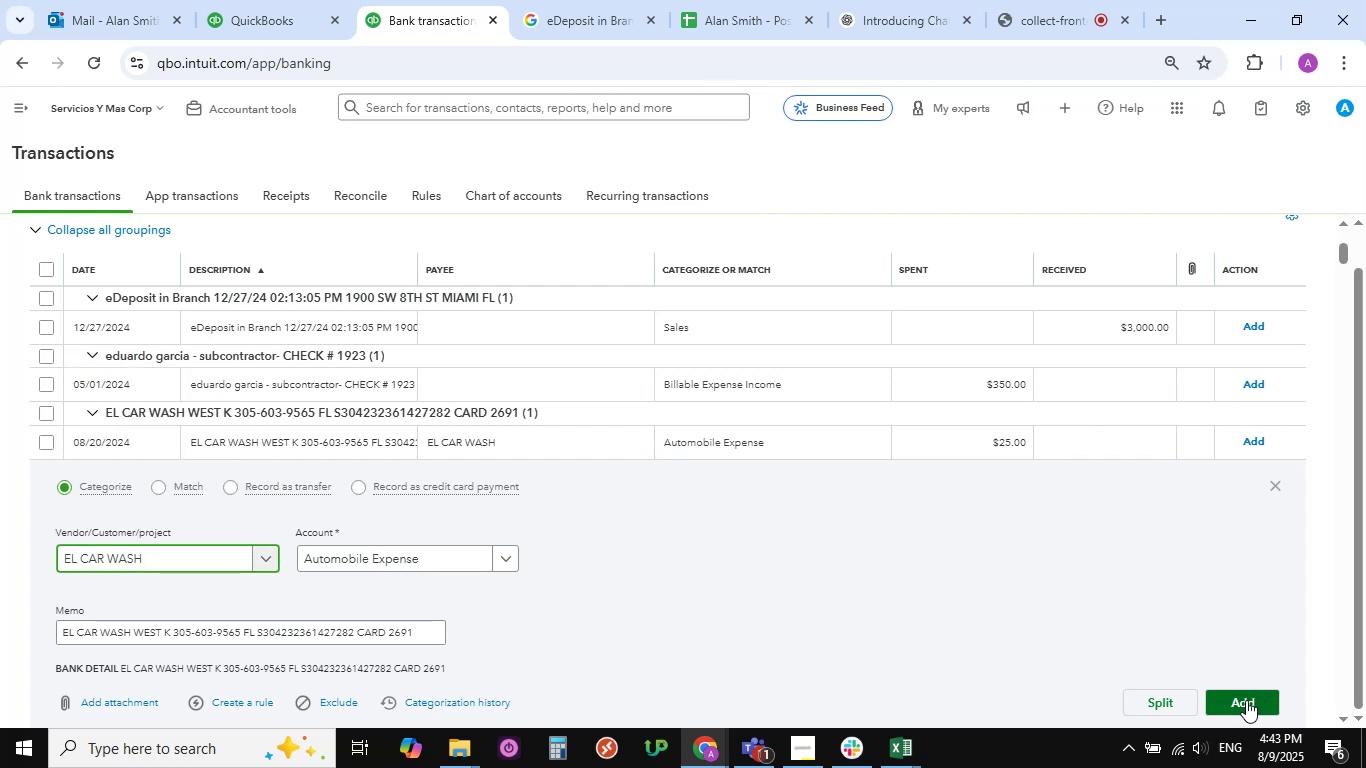 
left_click([1246, 700])
 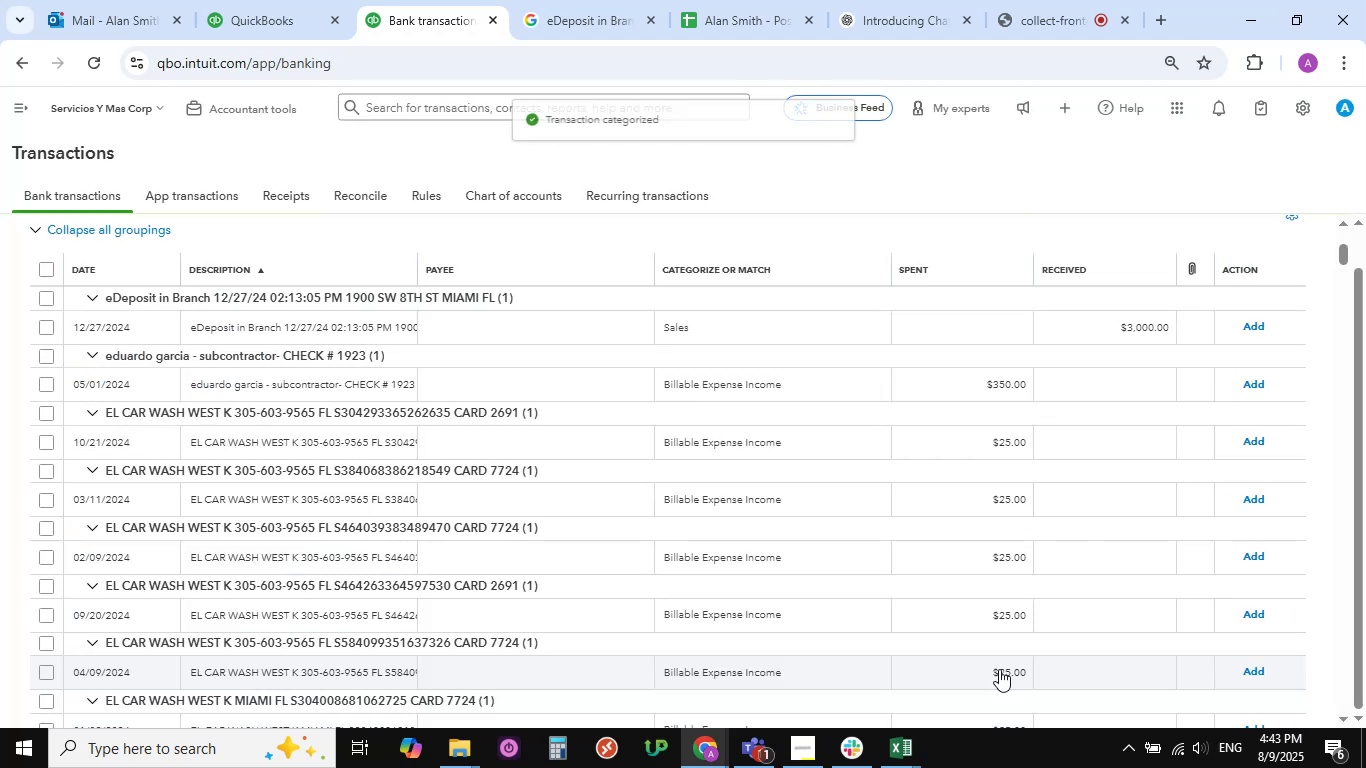 
wait(9.12)
 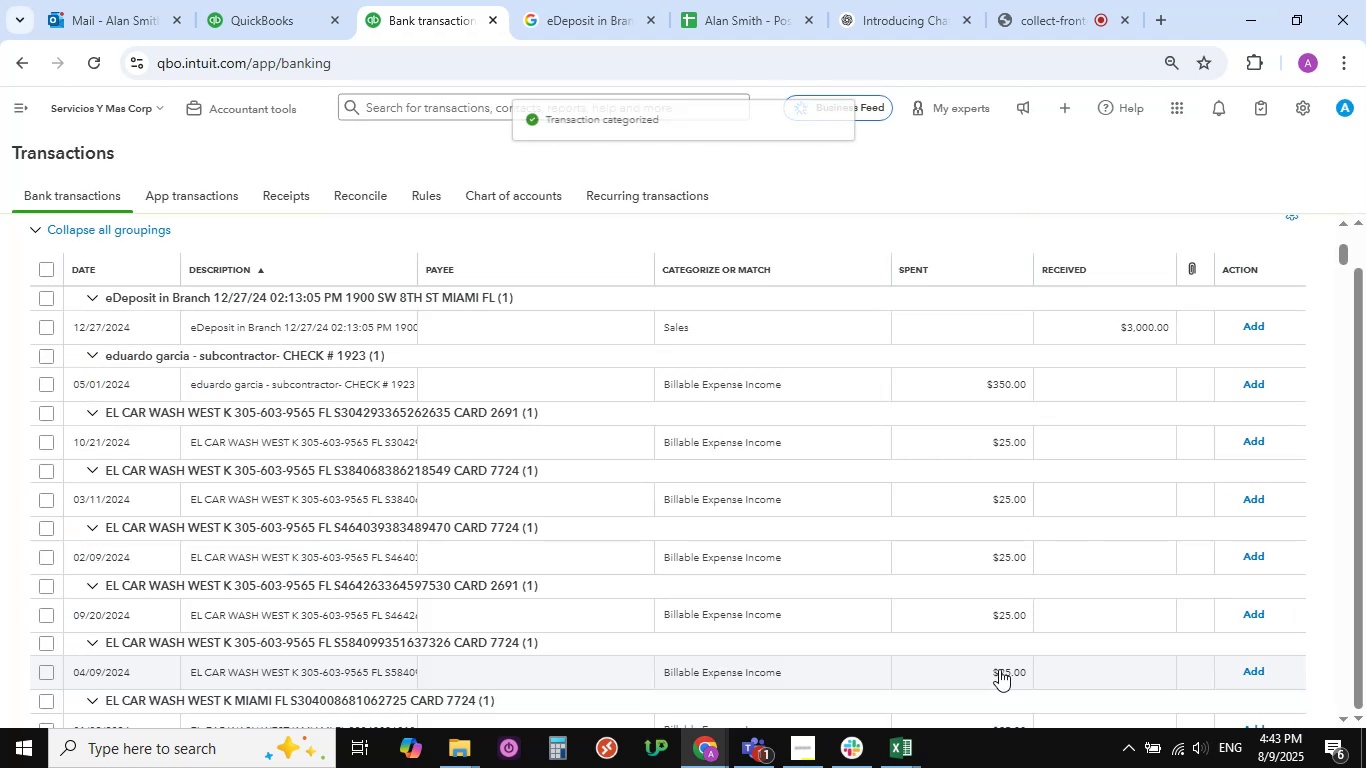 
left_click([232, 440])
 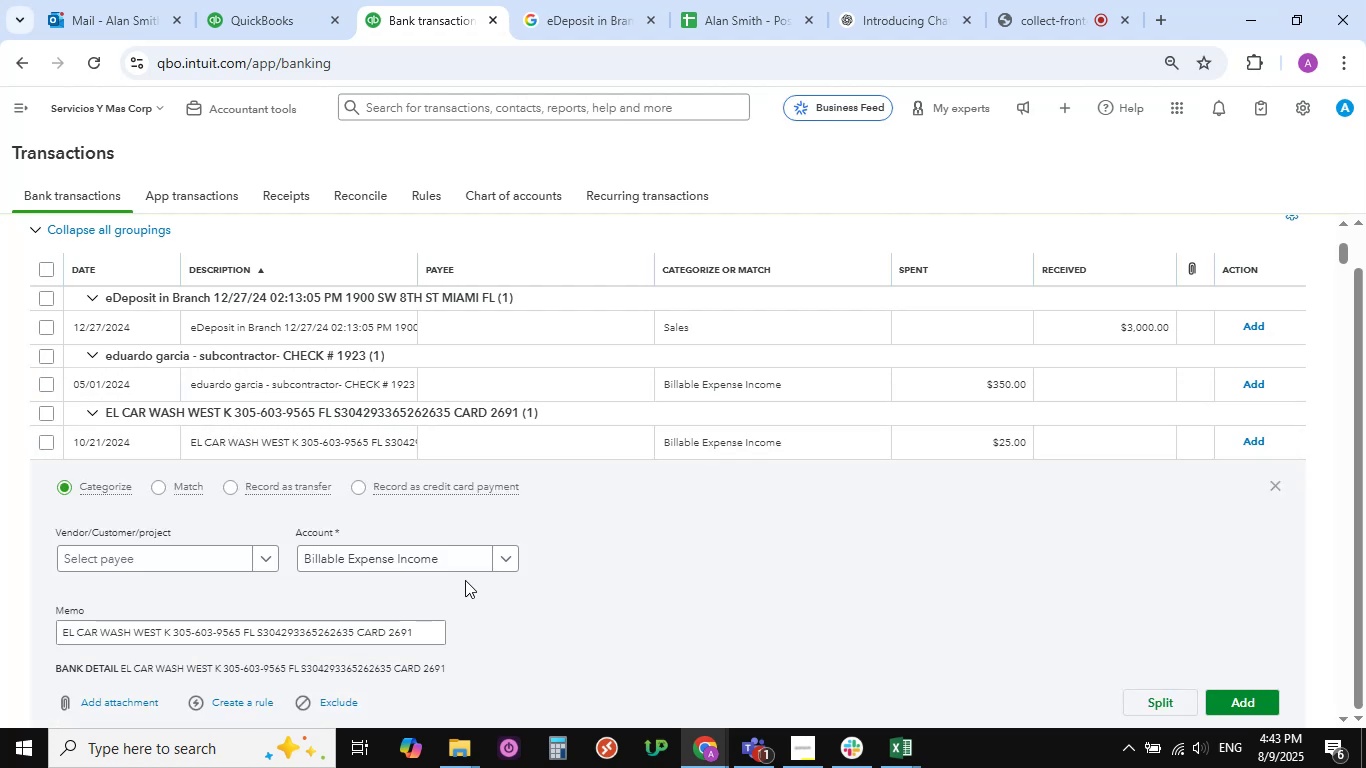 
left_click([506, 558])
 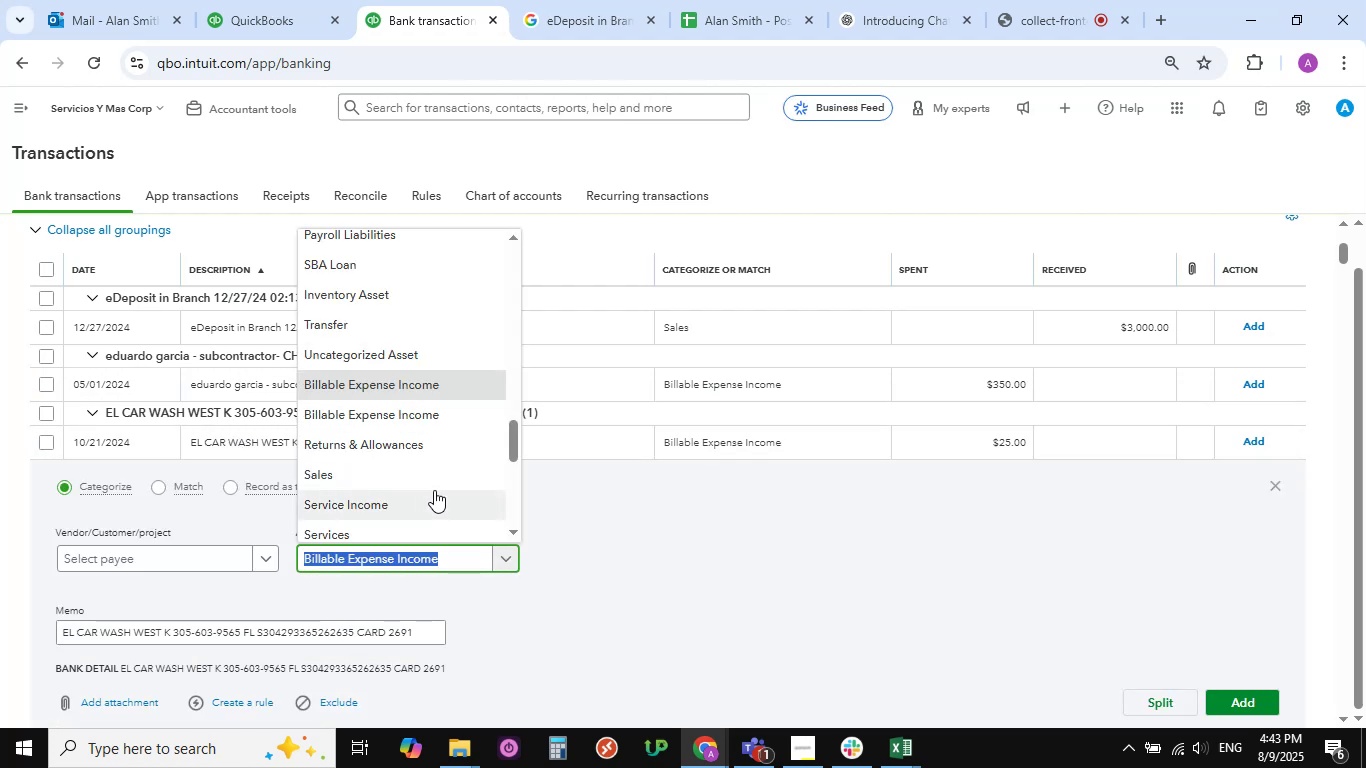 
scroll: coordinate [434, 490], scroll_direction: up, amount: 6.0
 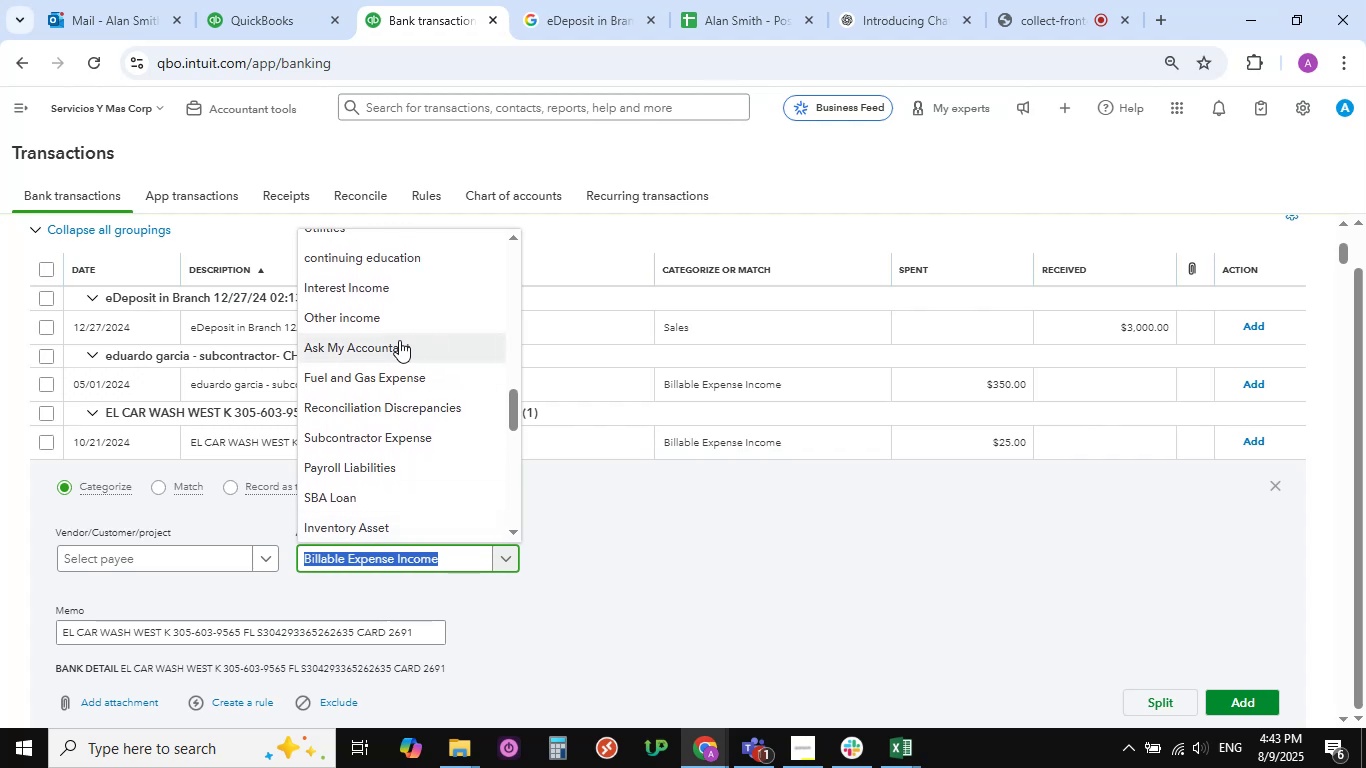 
left_click([396, 340])
 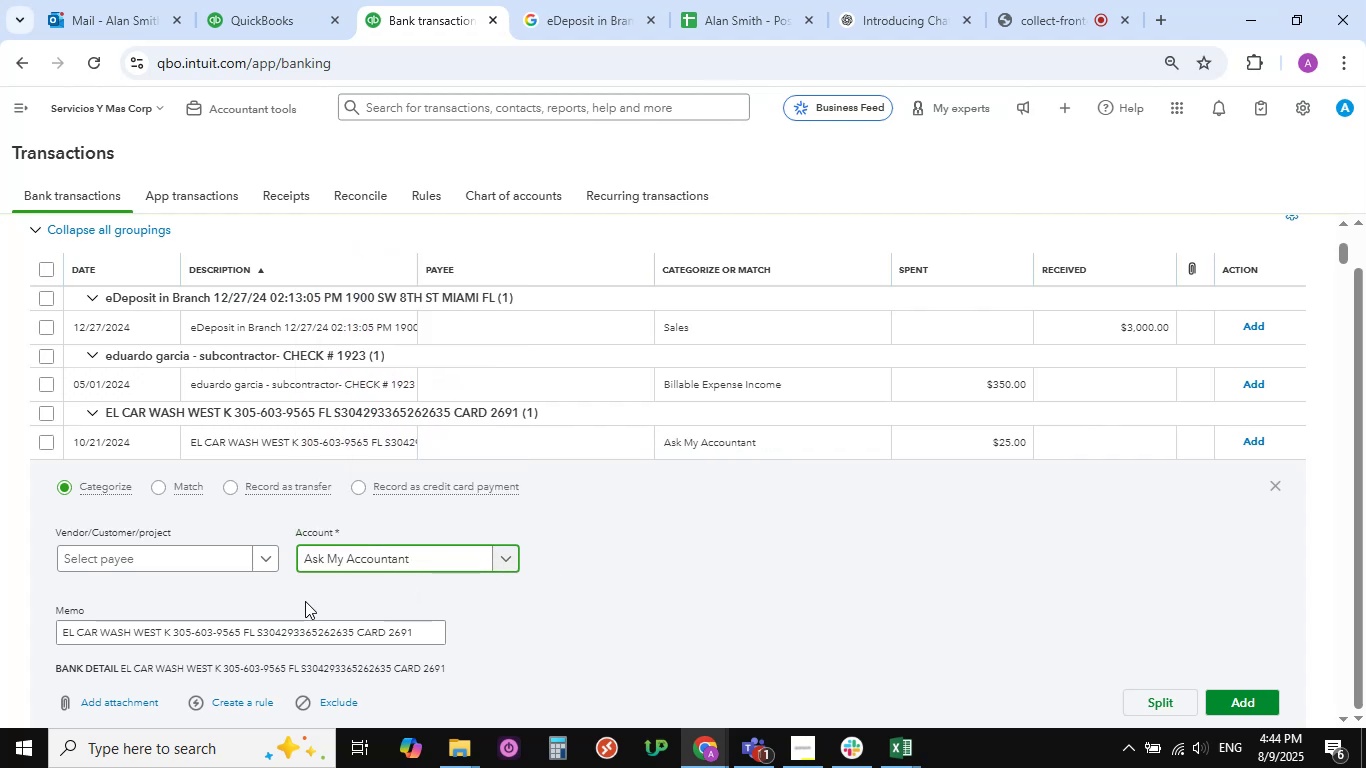 
wait(5.25)
 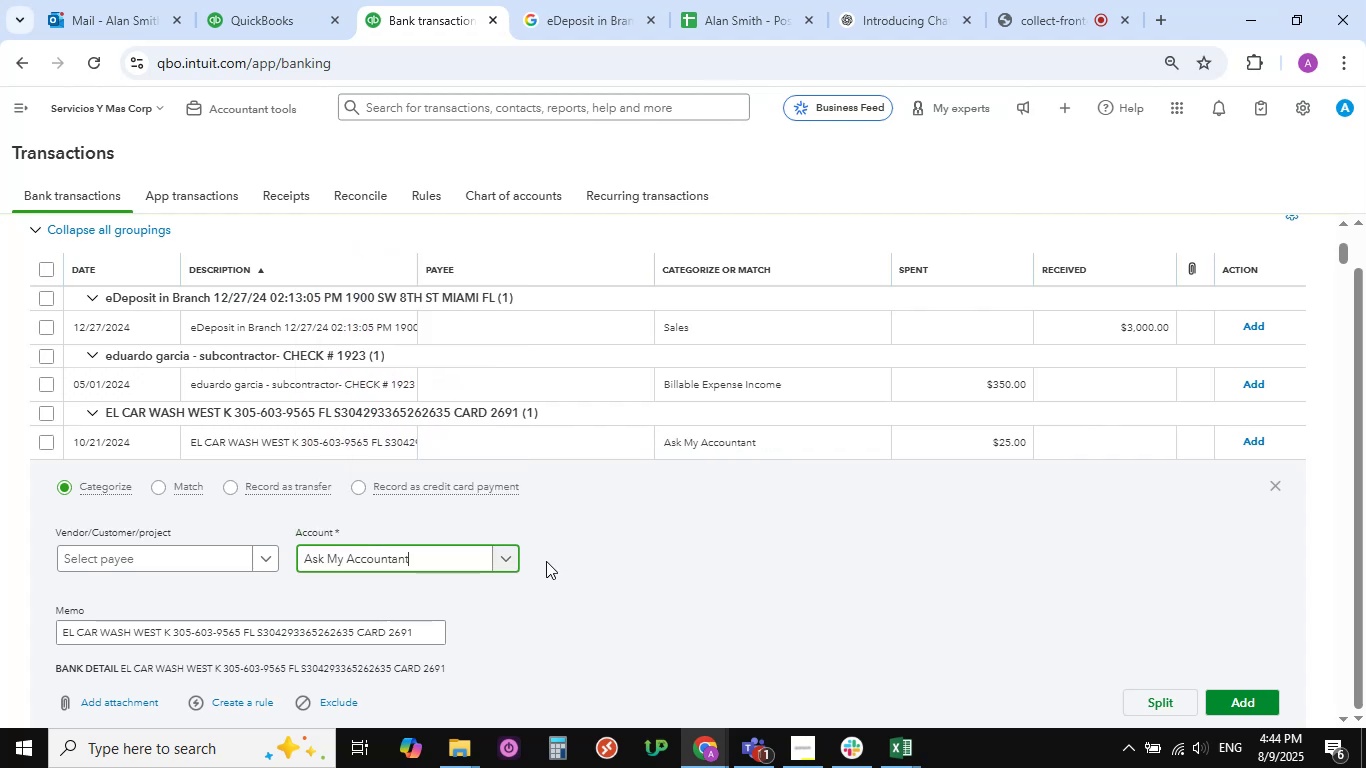 
left_click([507, 558])
 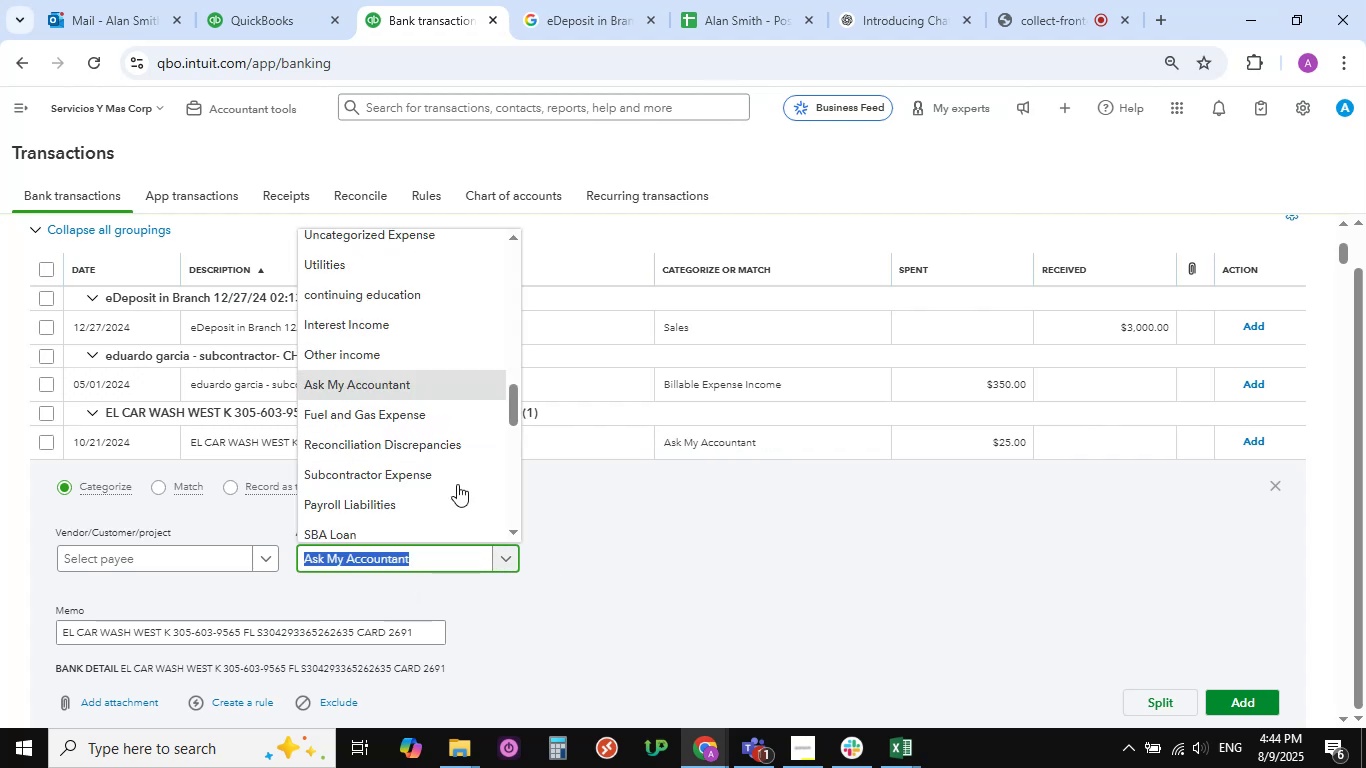 
scroll: coordinate [403, 433], scroll_direction: up, amount: 15.0
 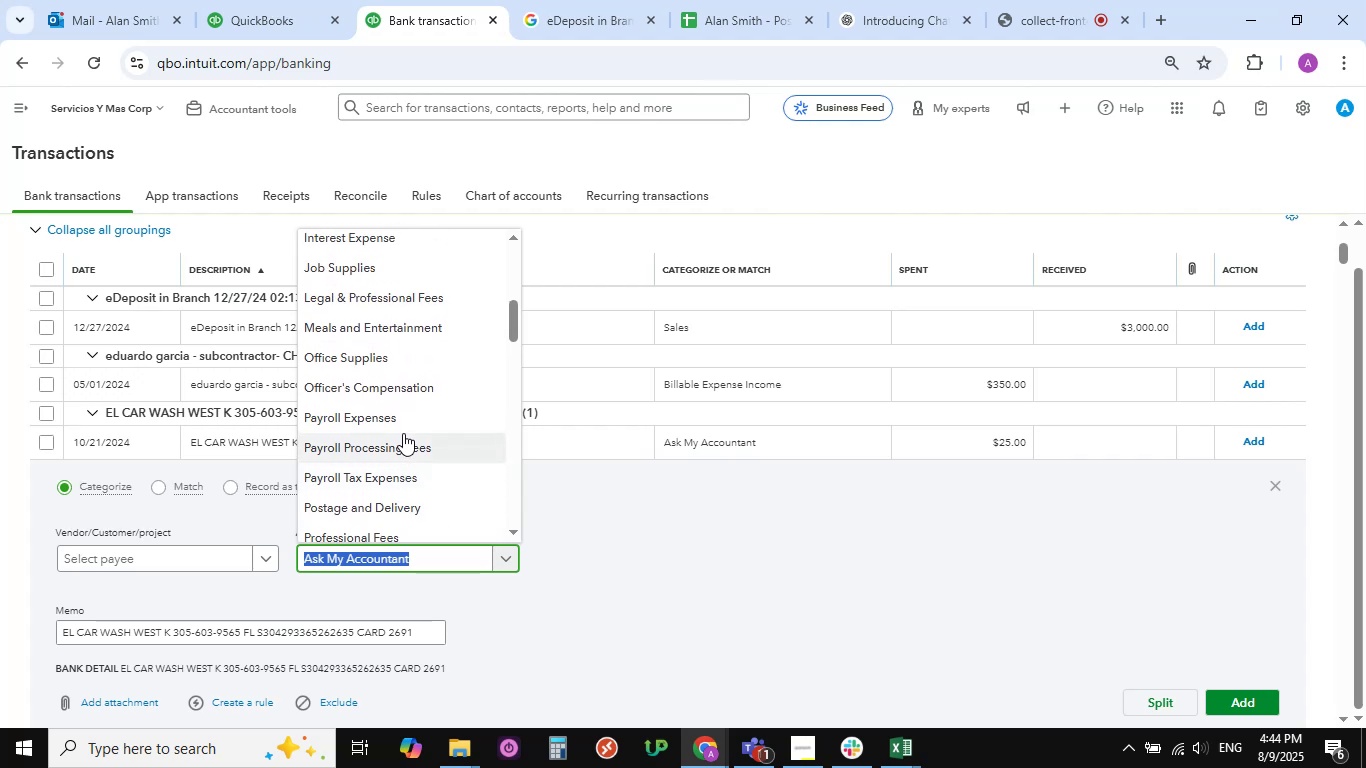 
wait(8.46)
 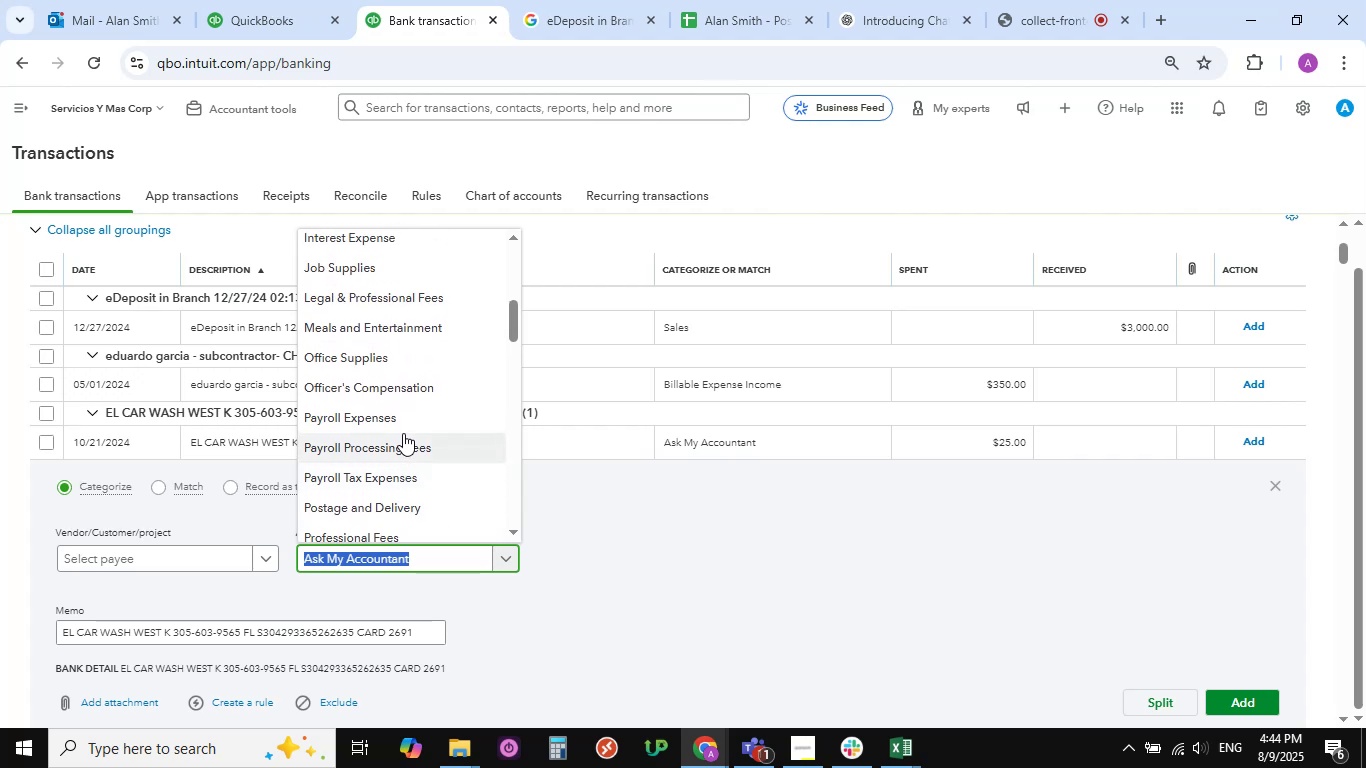 
scroll: coordinate [403, 433], scroll_direction: up, amount: 6.0
 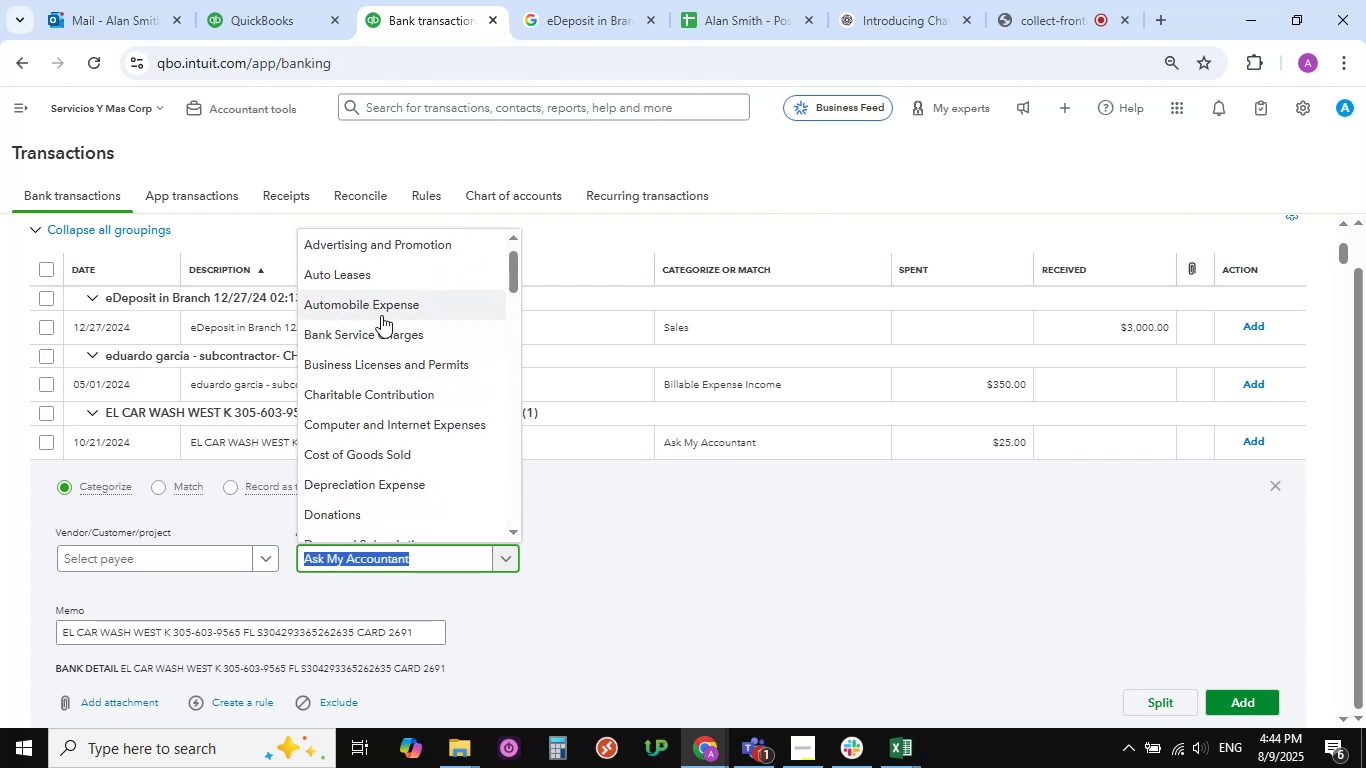 
left_click([379, 313])
 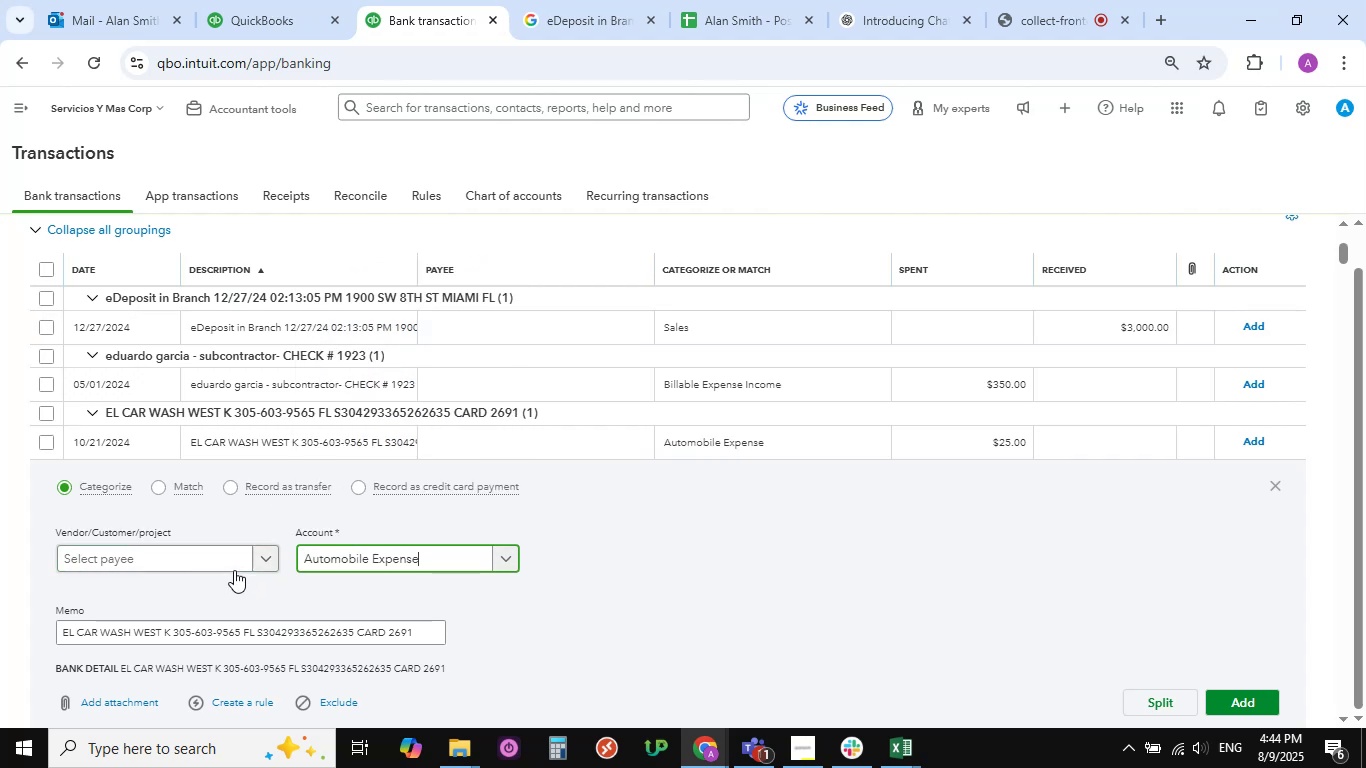 
left_click([263, 560])
 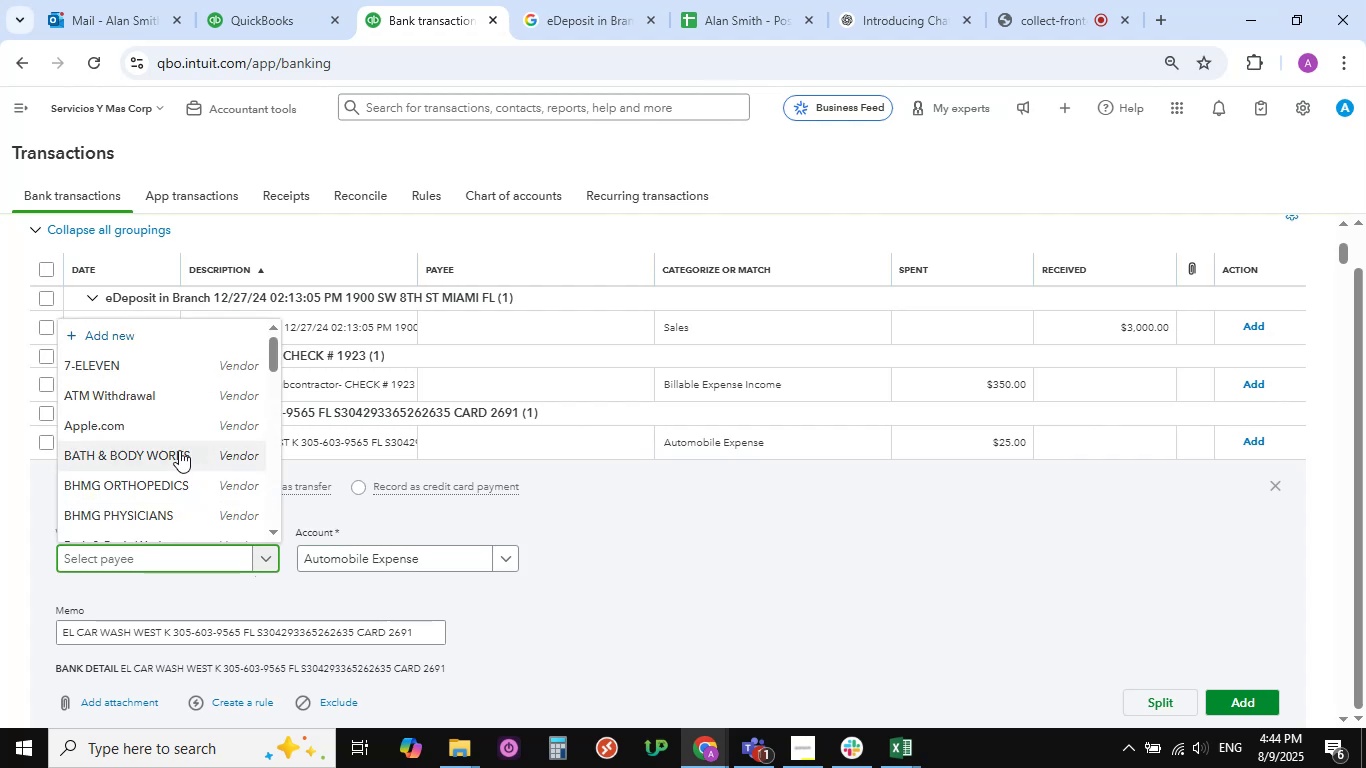 
scroll: coordinate [137, 491], scroll_direction: down, amount: 11.0
 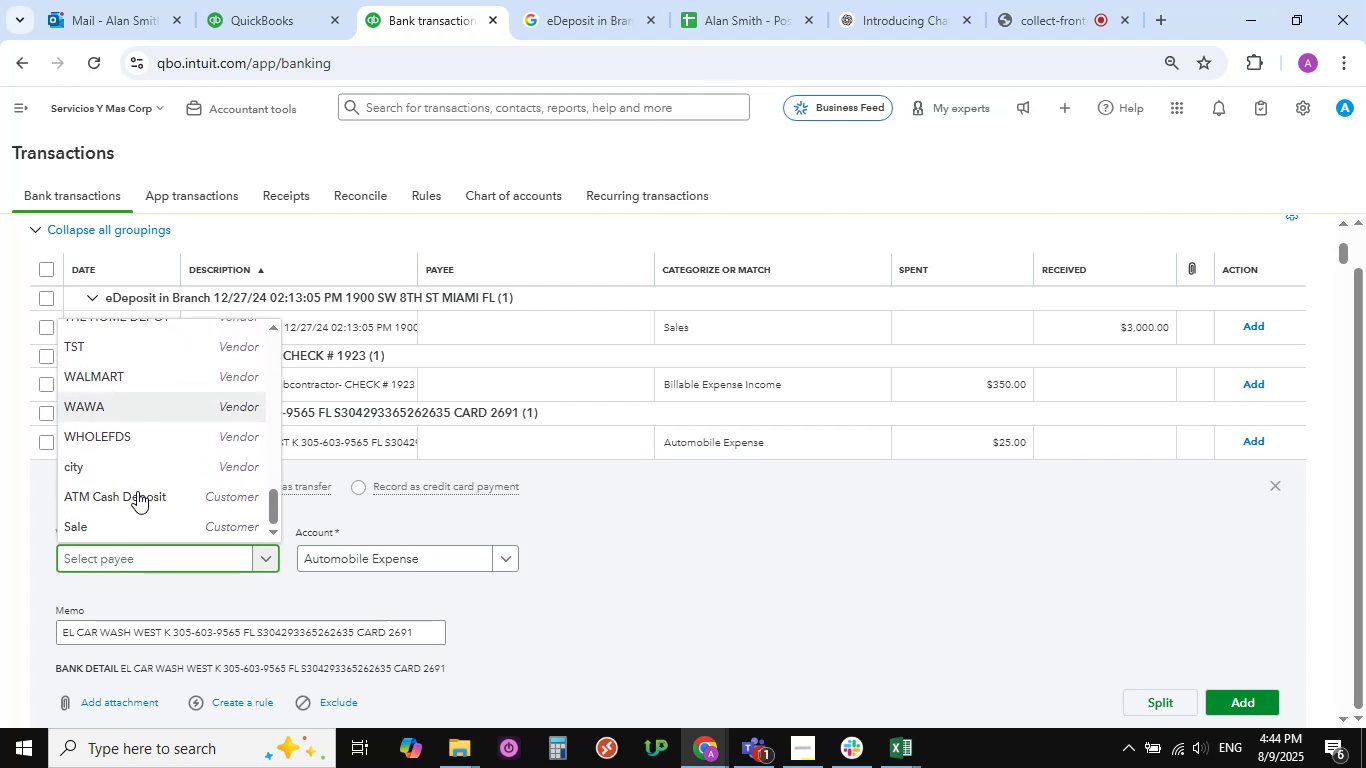 
scroll: coordinate [137, 491], scroll_direction: up, amount: 6.0
 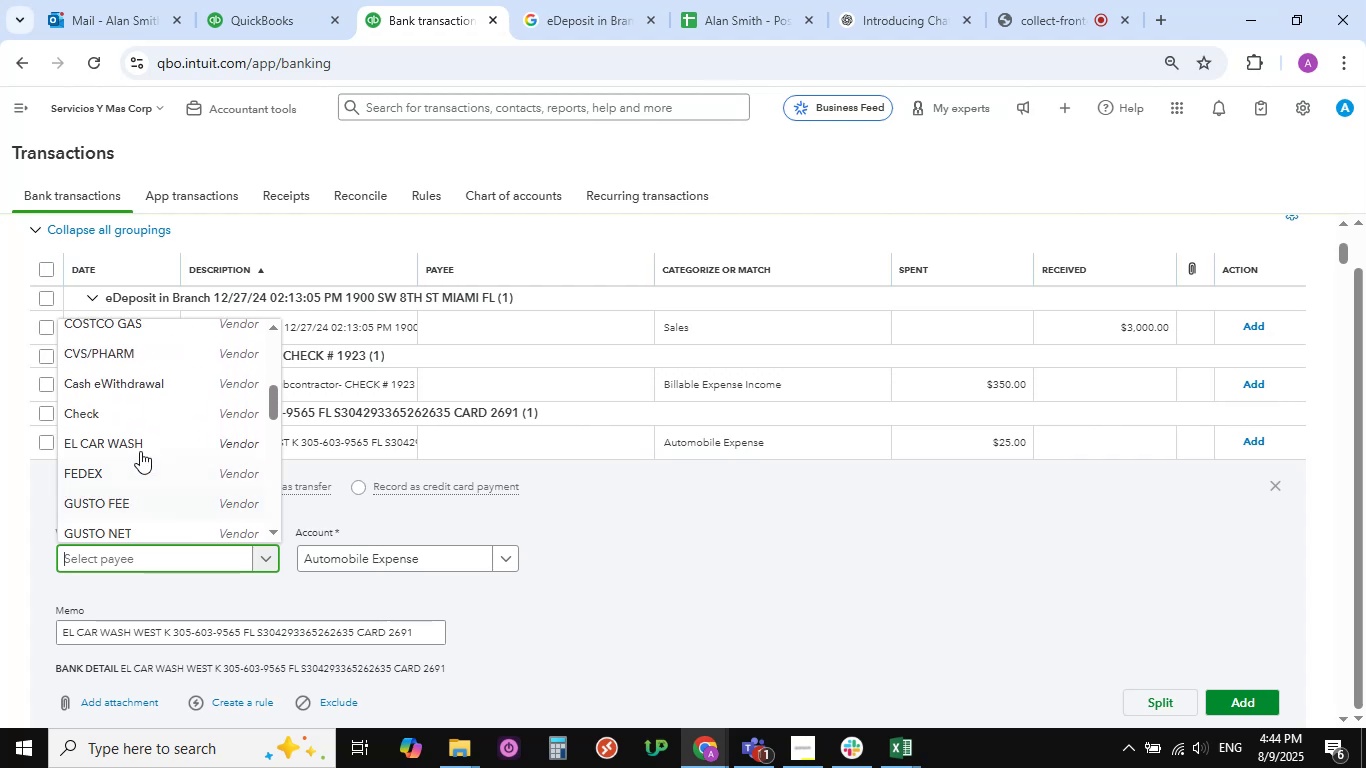 
left_click([137, 448])
 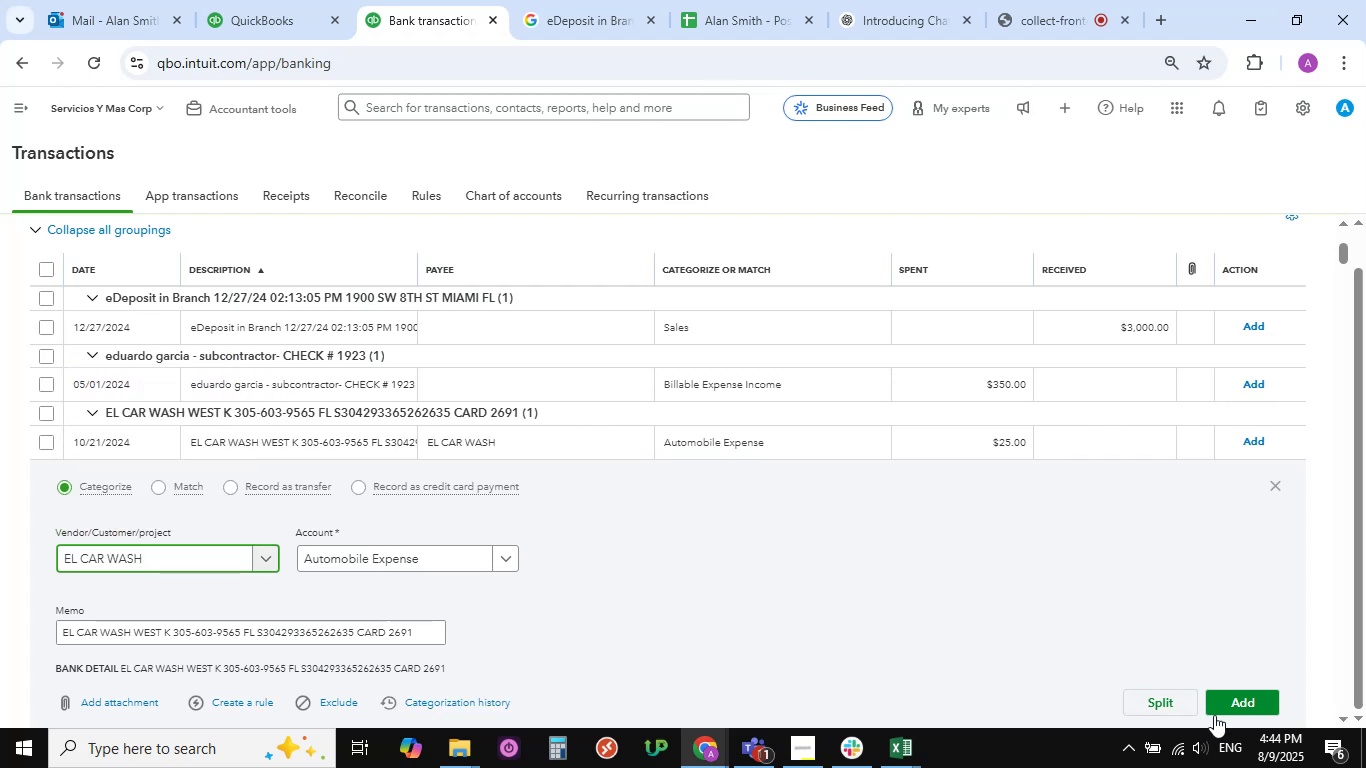 
left_click_drag(start_coordinate=[1244, 704], to_coordinate=[1247, 696])
 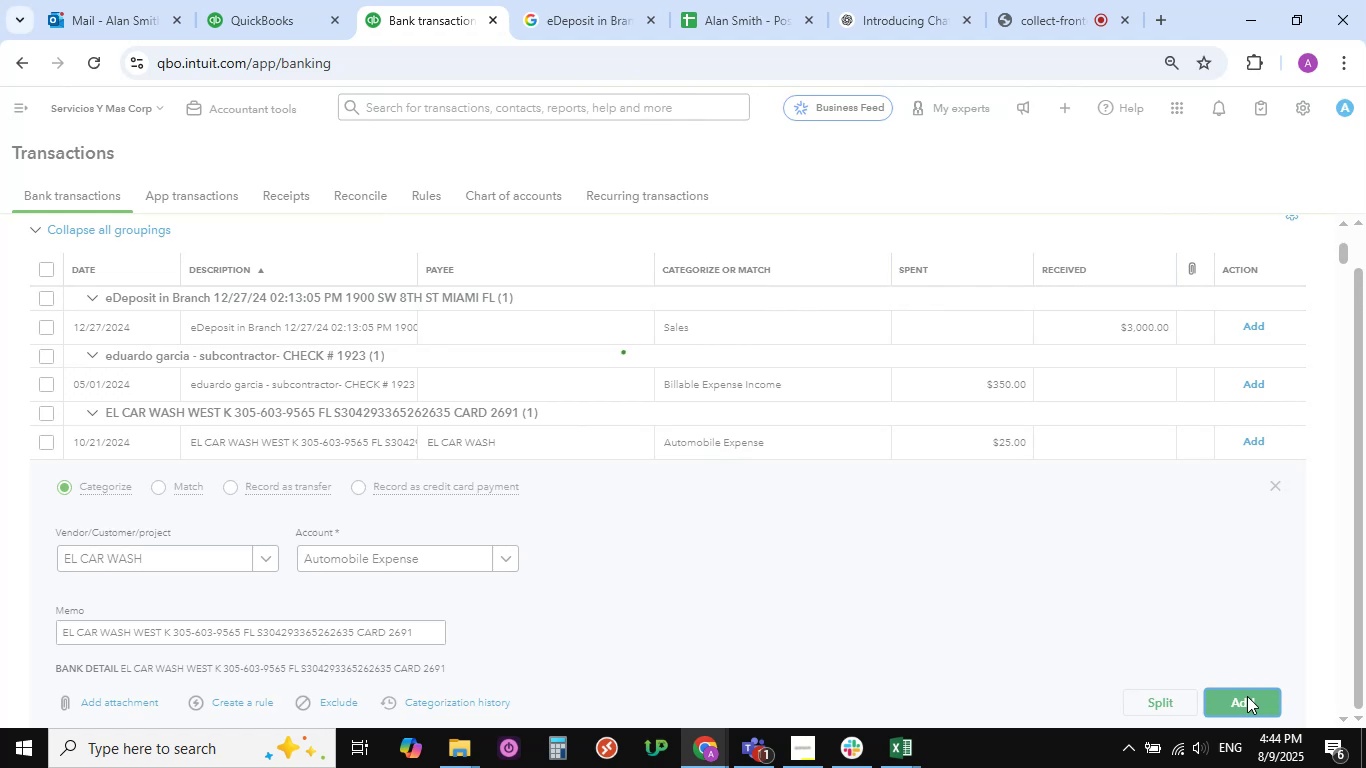 
wait(8.38)
 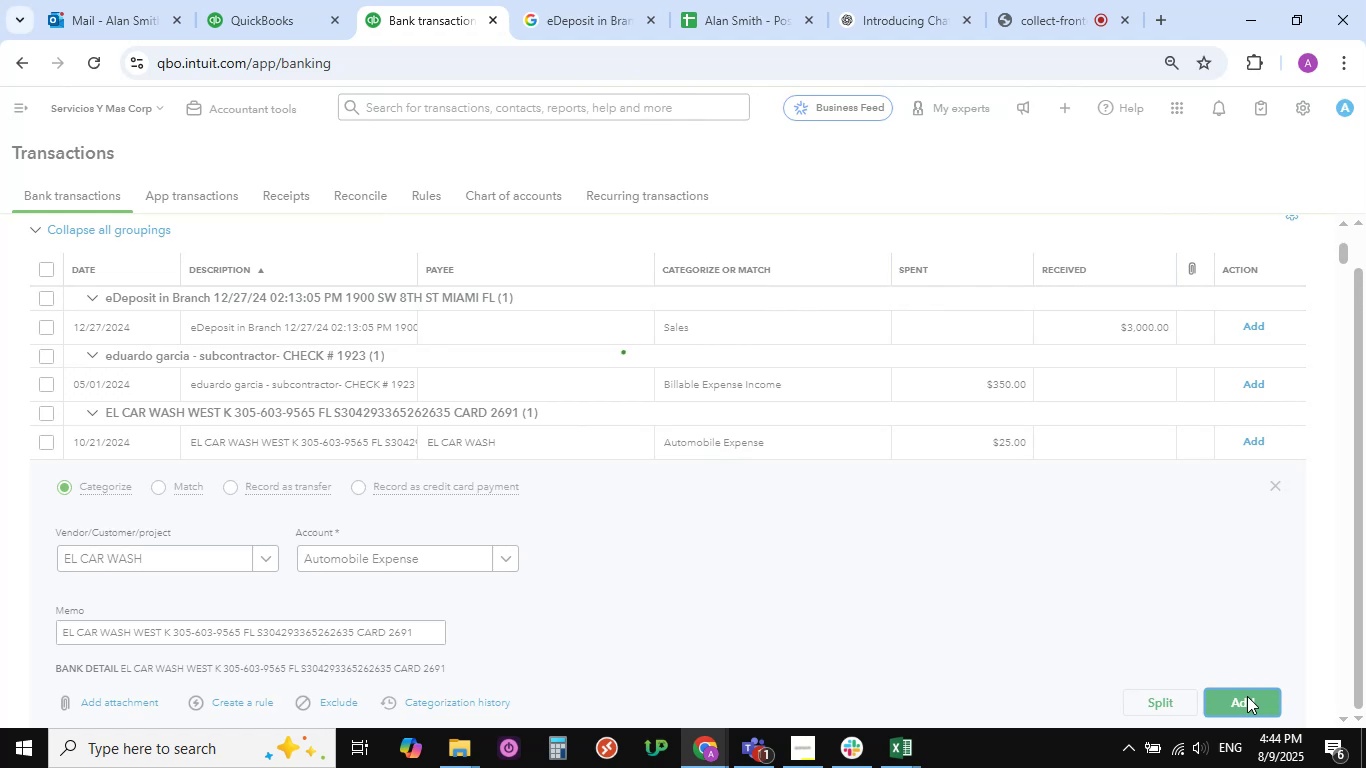 
left_click([252, 445])
 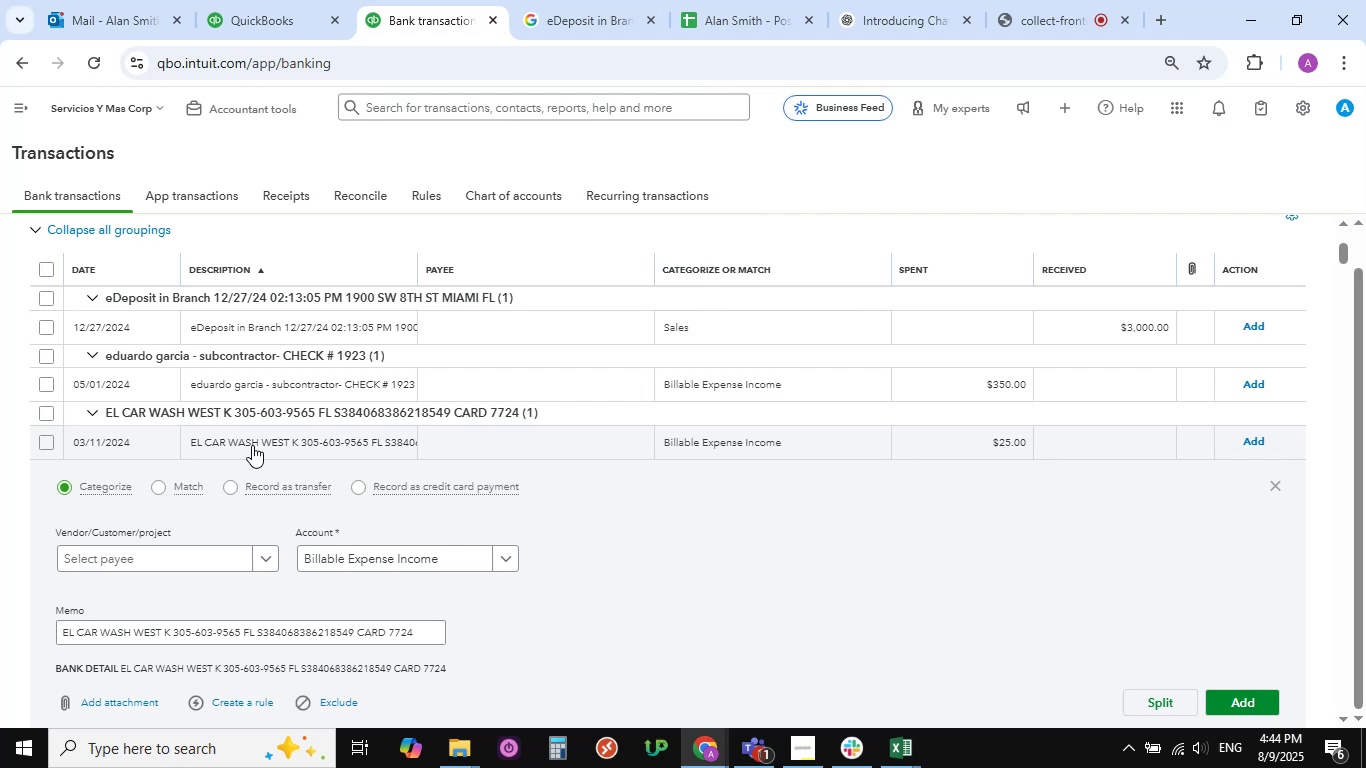 
wait(8.72)
 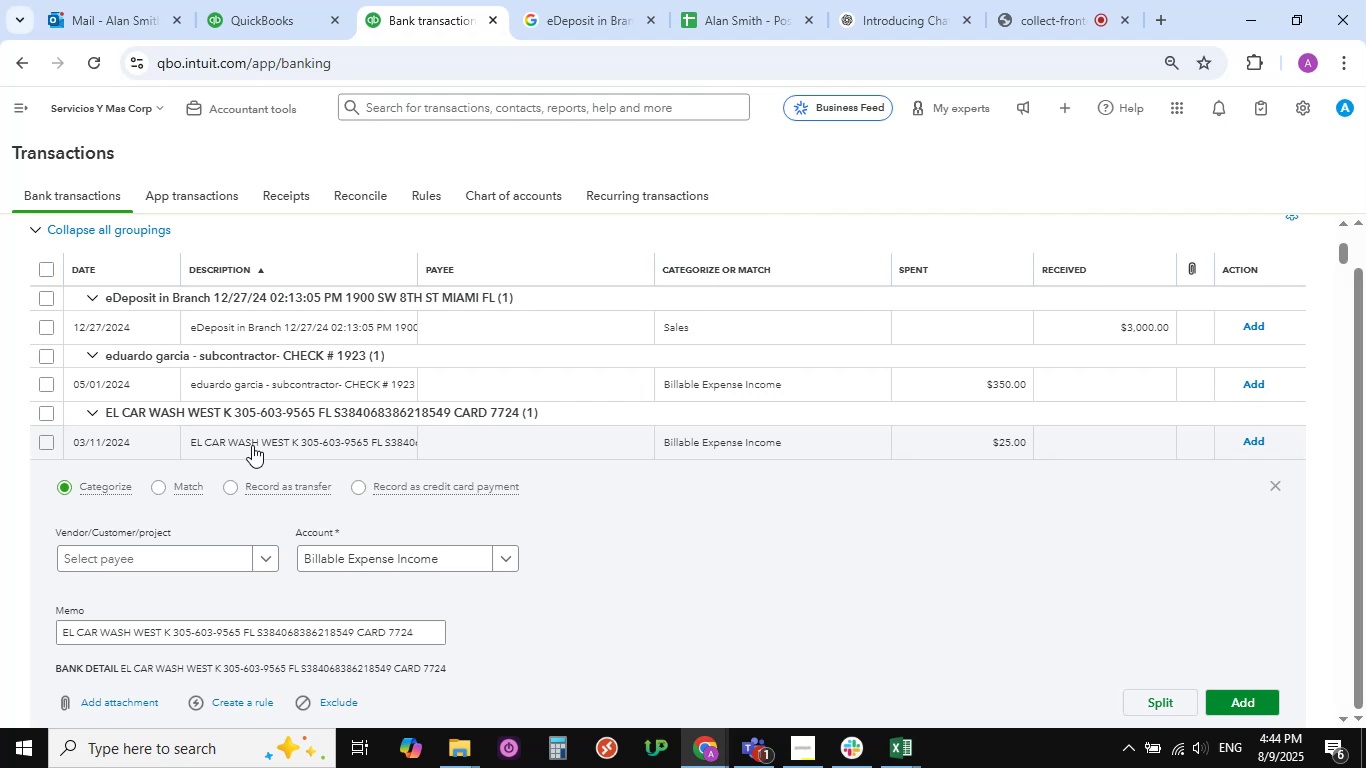 
left_click([508, 559])
 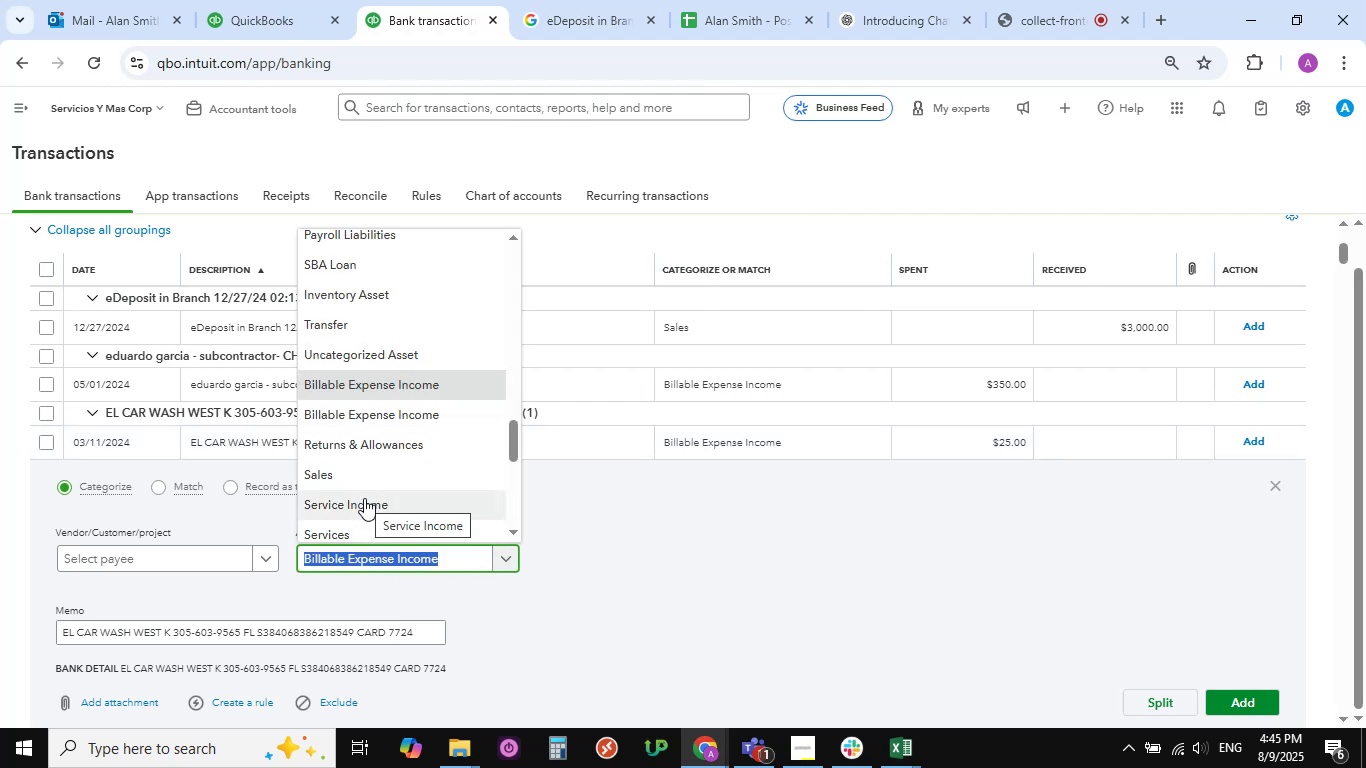 
scroll: coordinate [326, 482], scroll_direction: up, amount: 19.0
 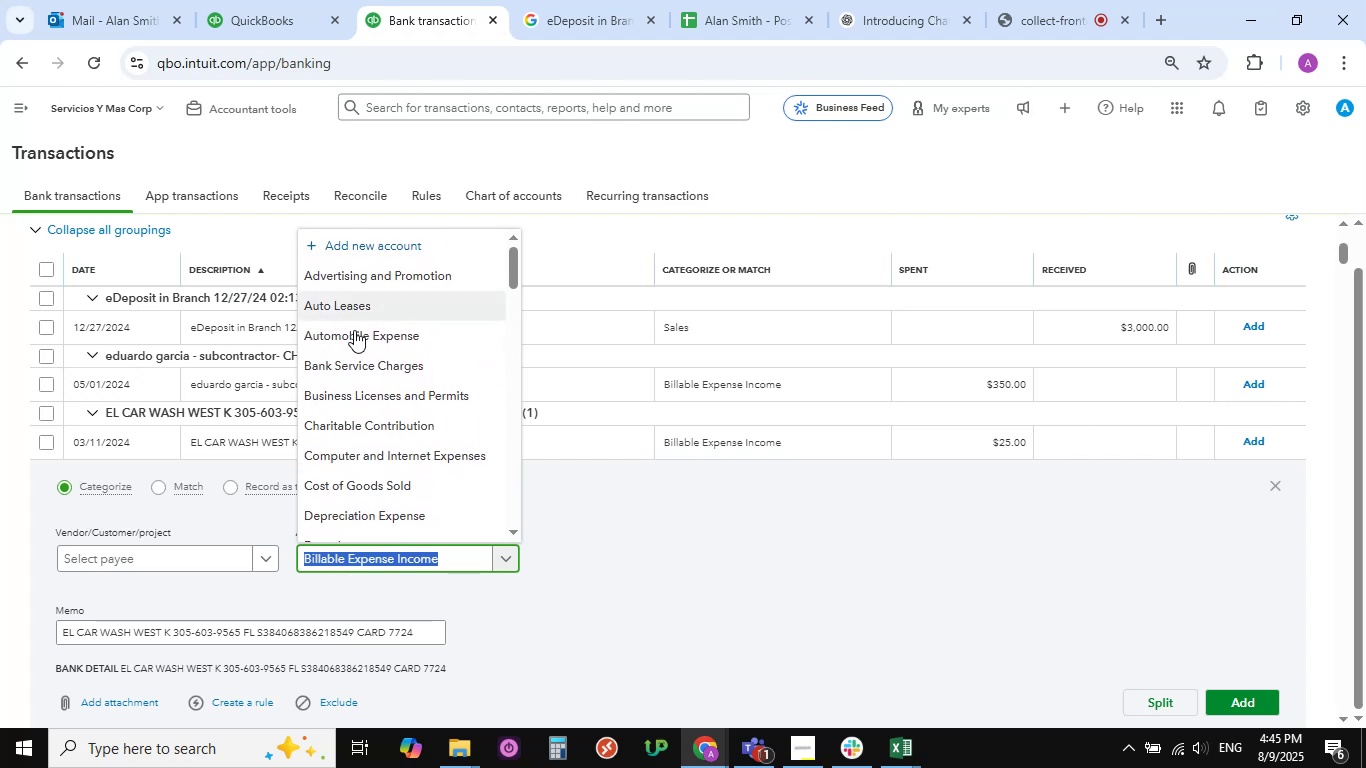 
left_click([354, 339])
 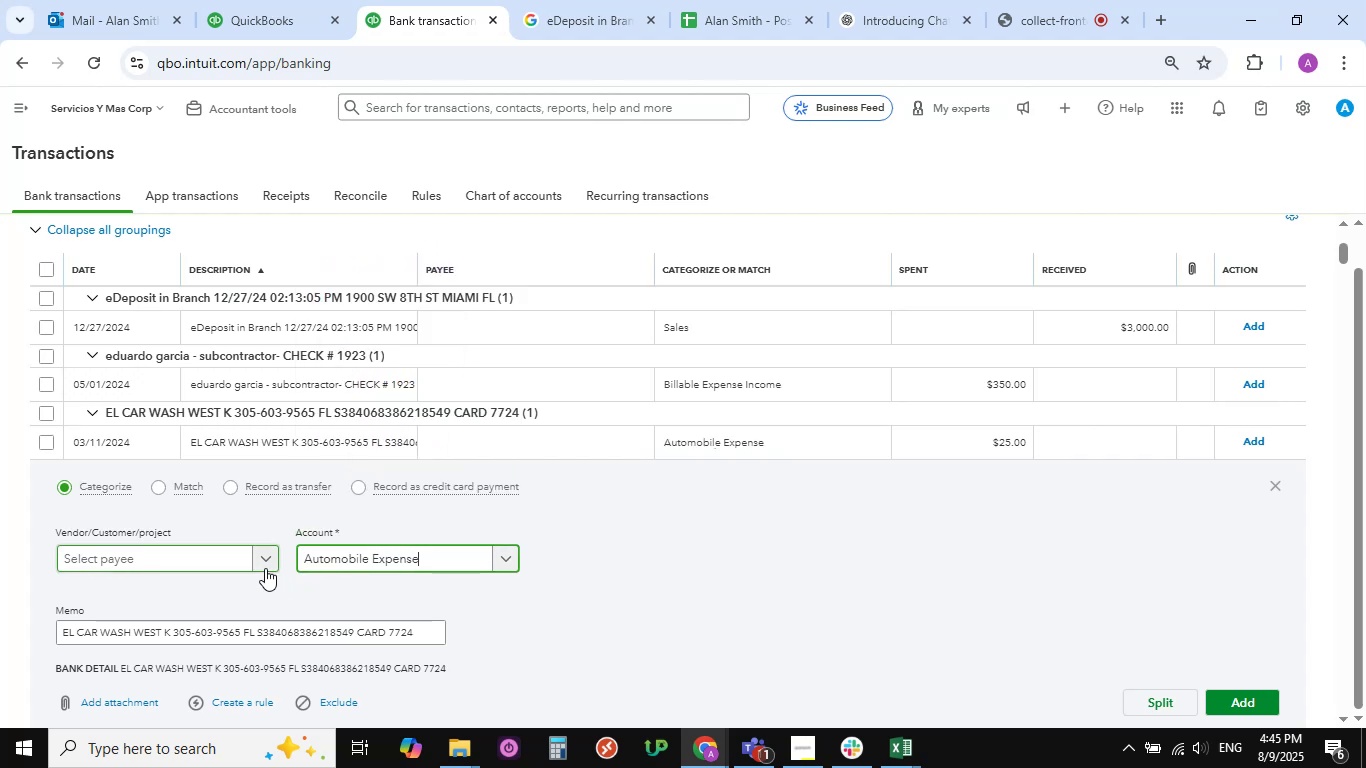 
left_click([263, 565])
 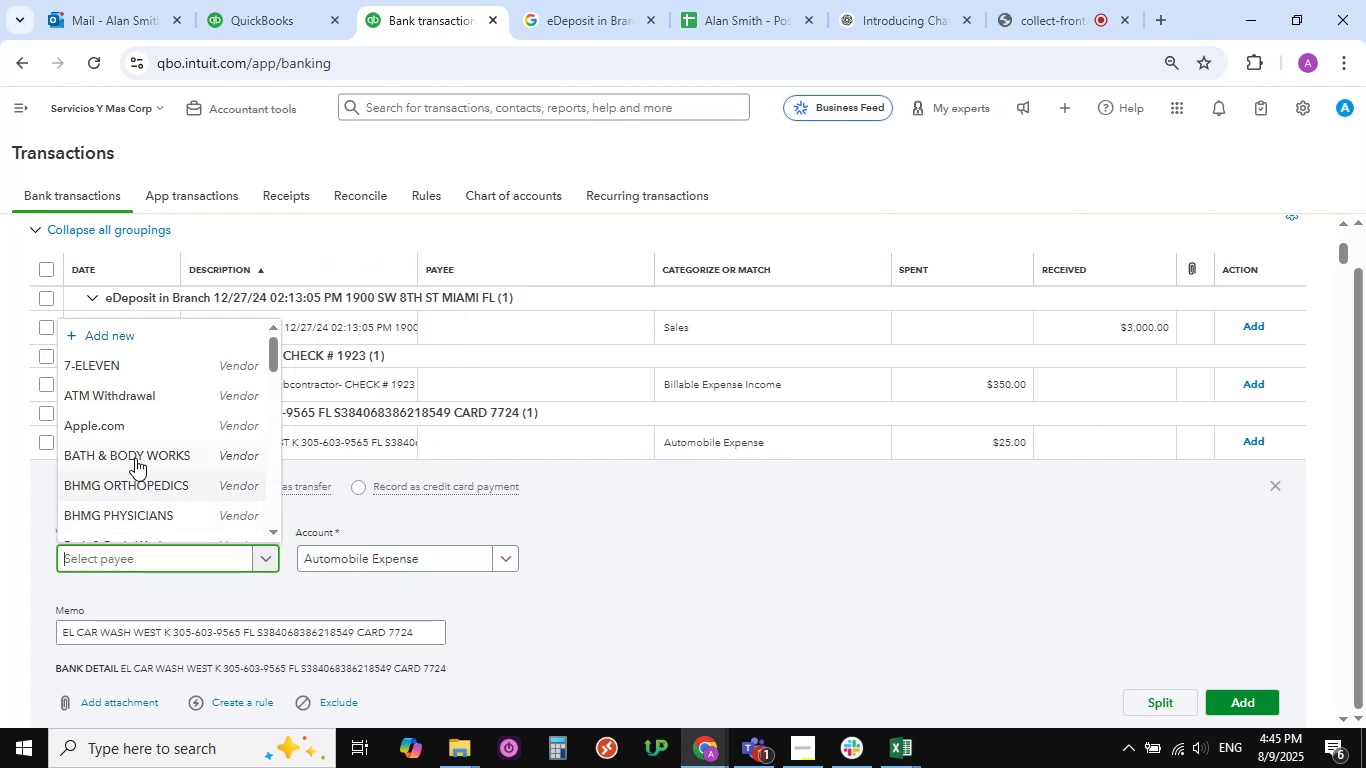 
scroll: coordinate [135, 455], scroll_direction: down, amount: 8.0
 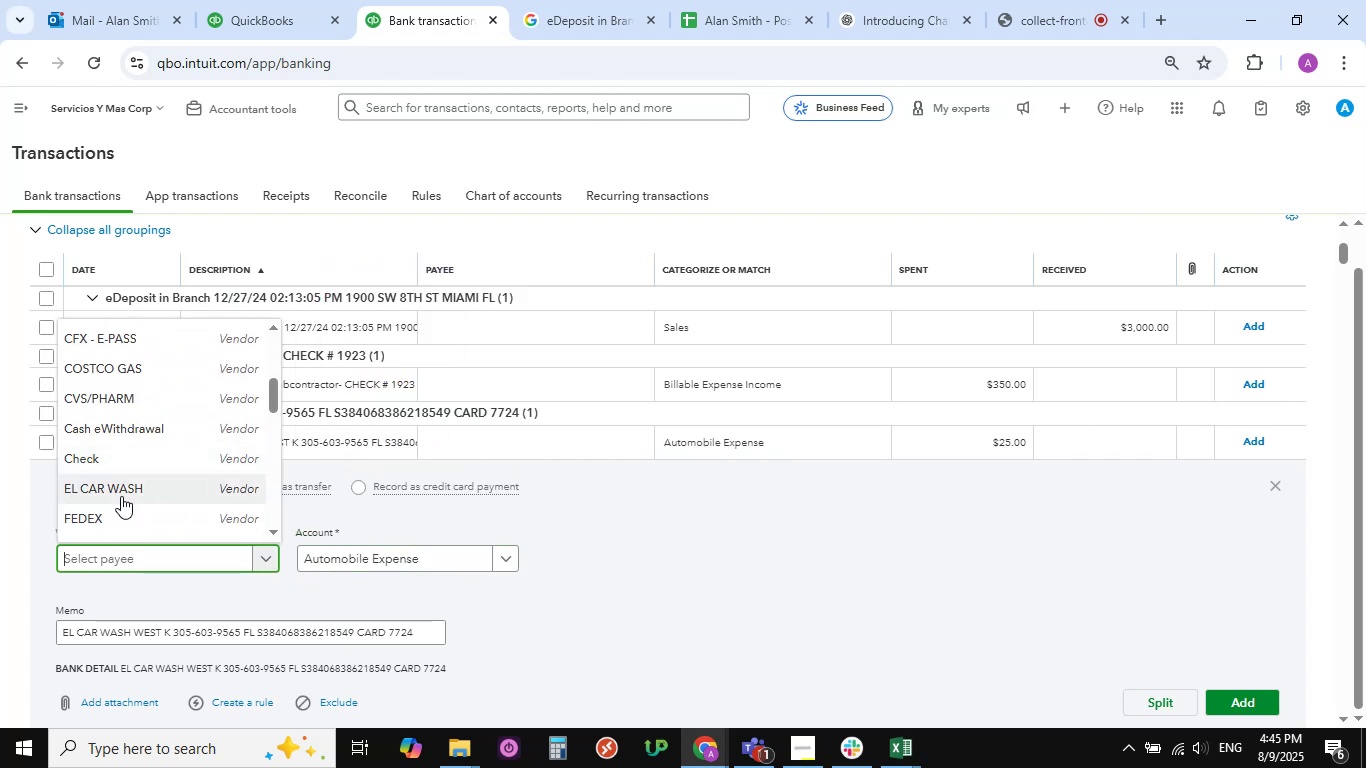 
left_click([121, 486])
 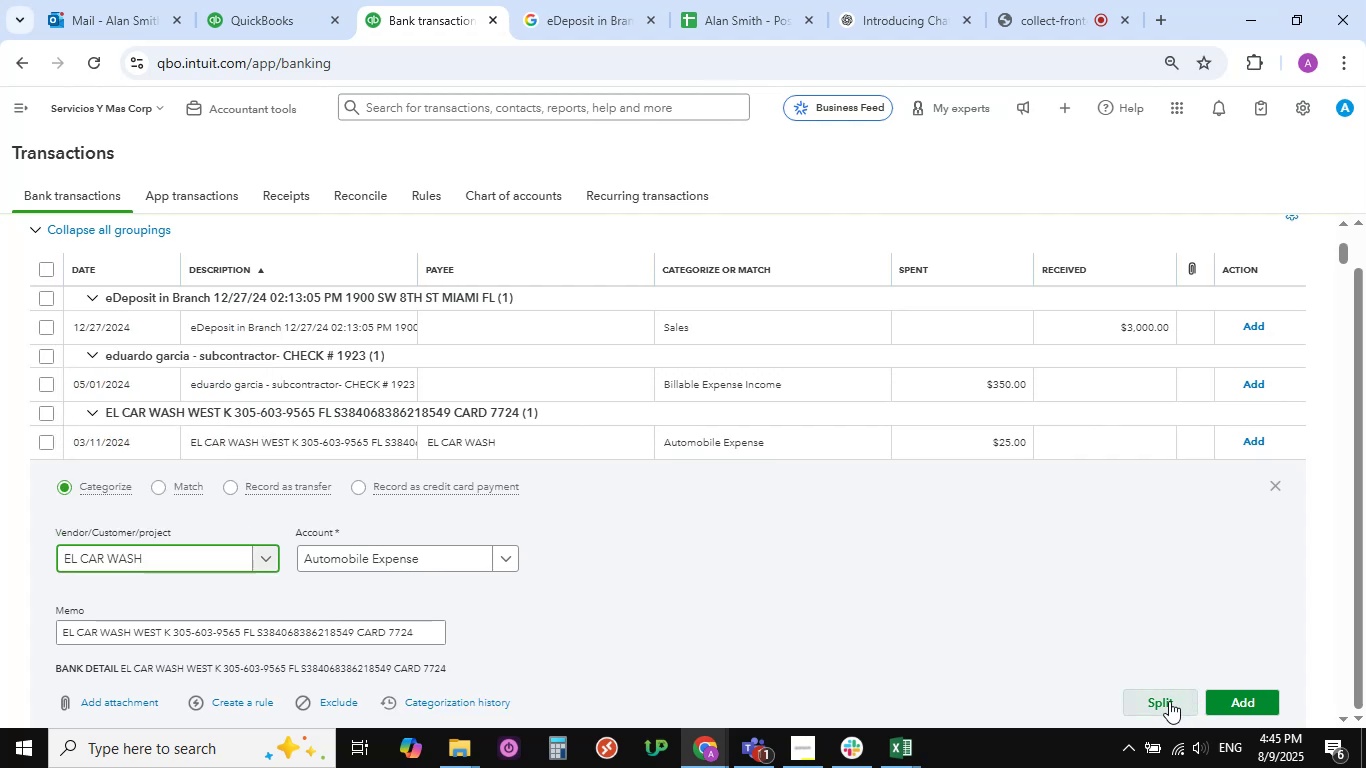 
left_click([1236, 700])
 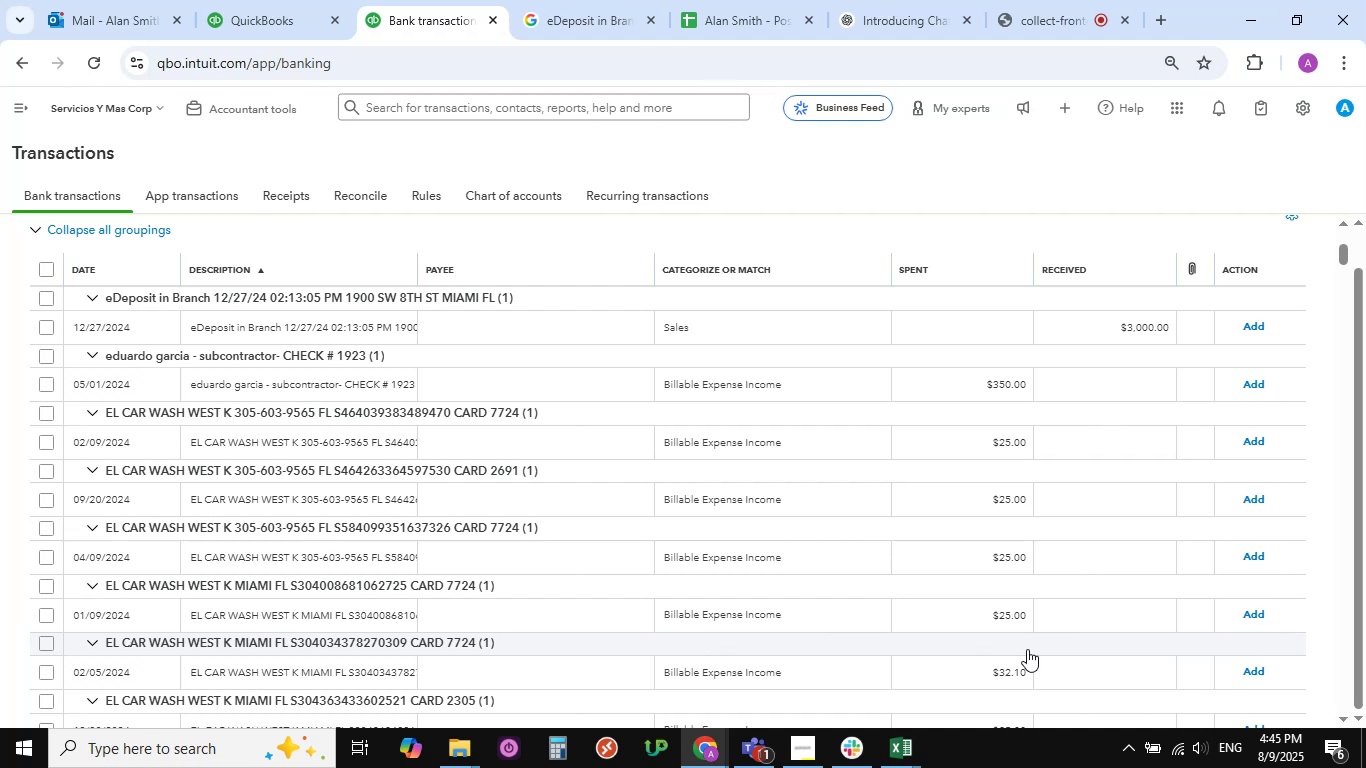 
wait(23.53)
 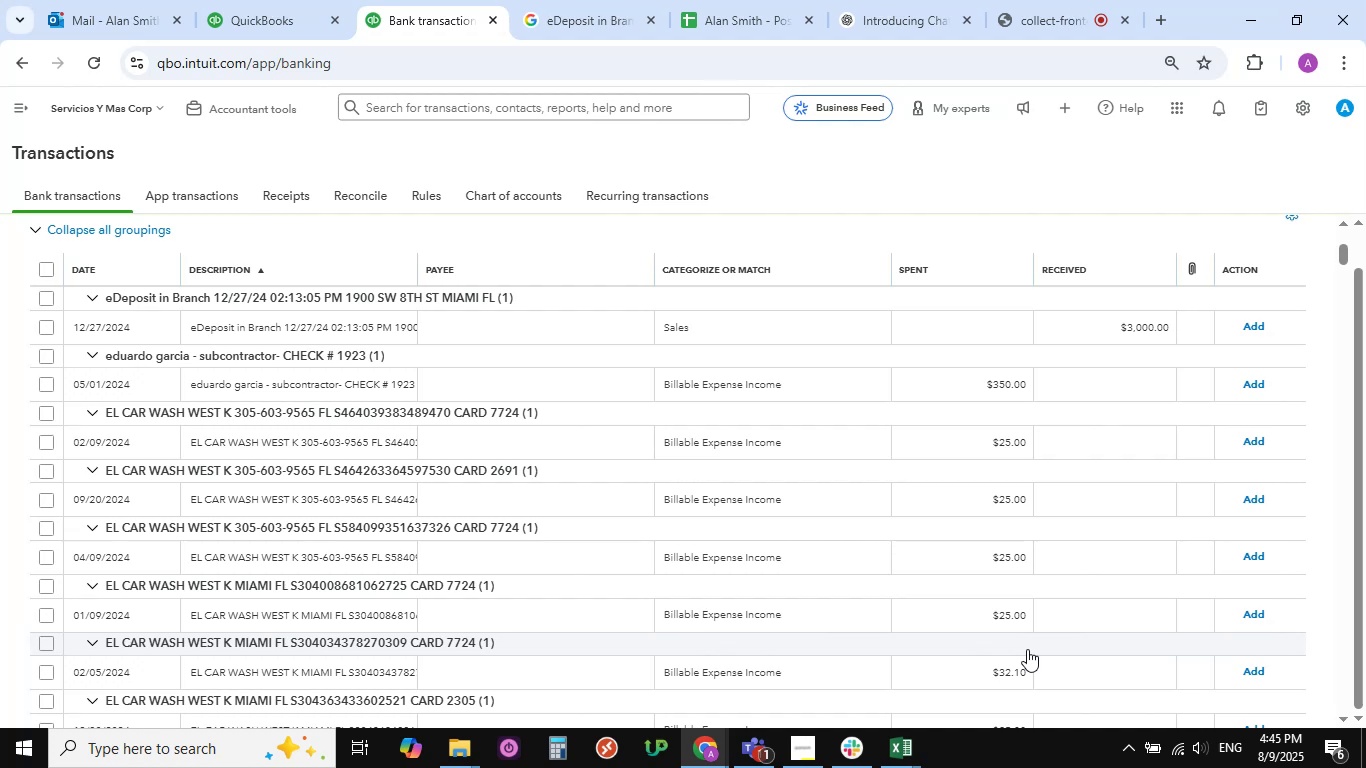 
scroll: coordinate [336, 473], scroll_direction: up, amount: 1.0
 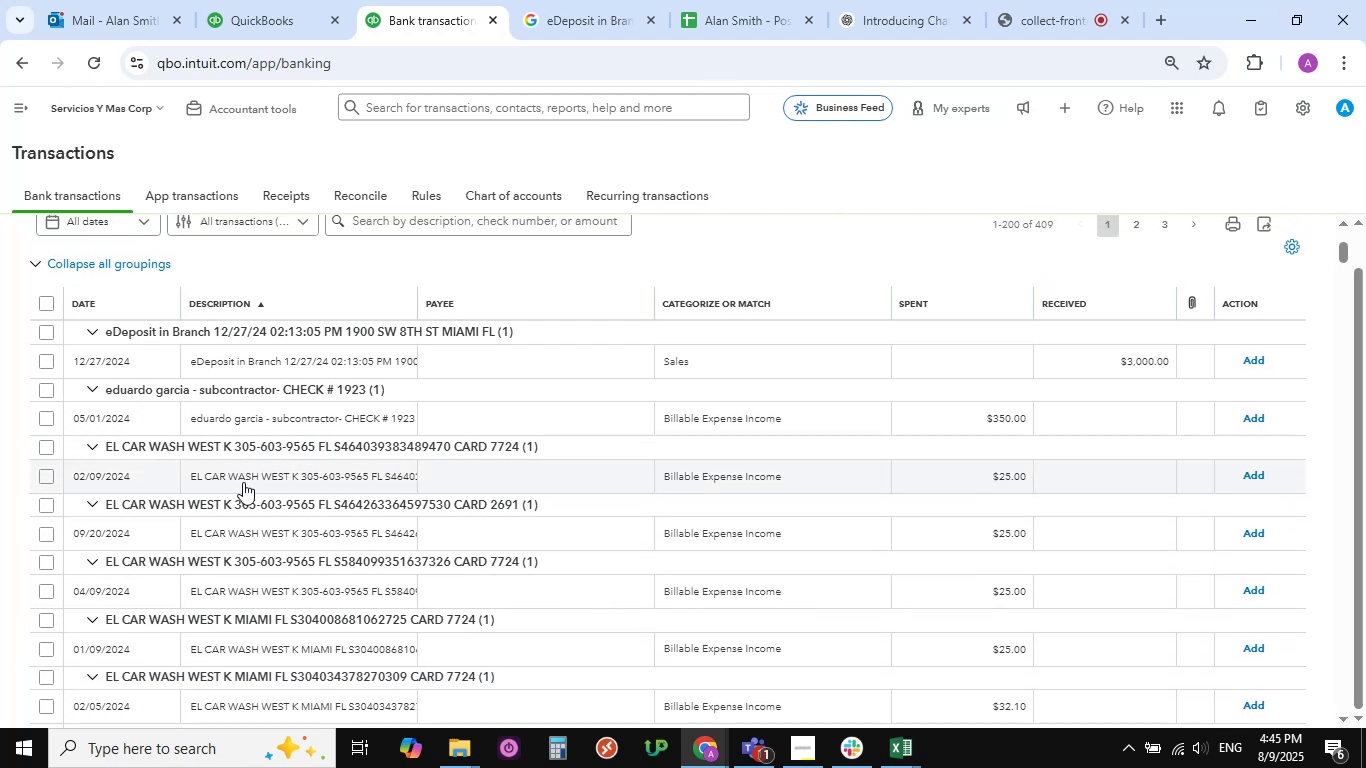 
left_click([244, 476])
 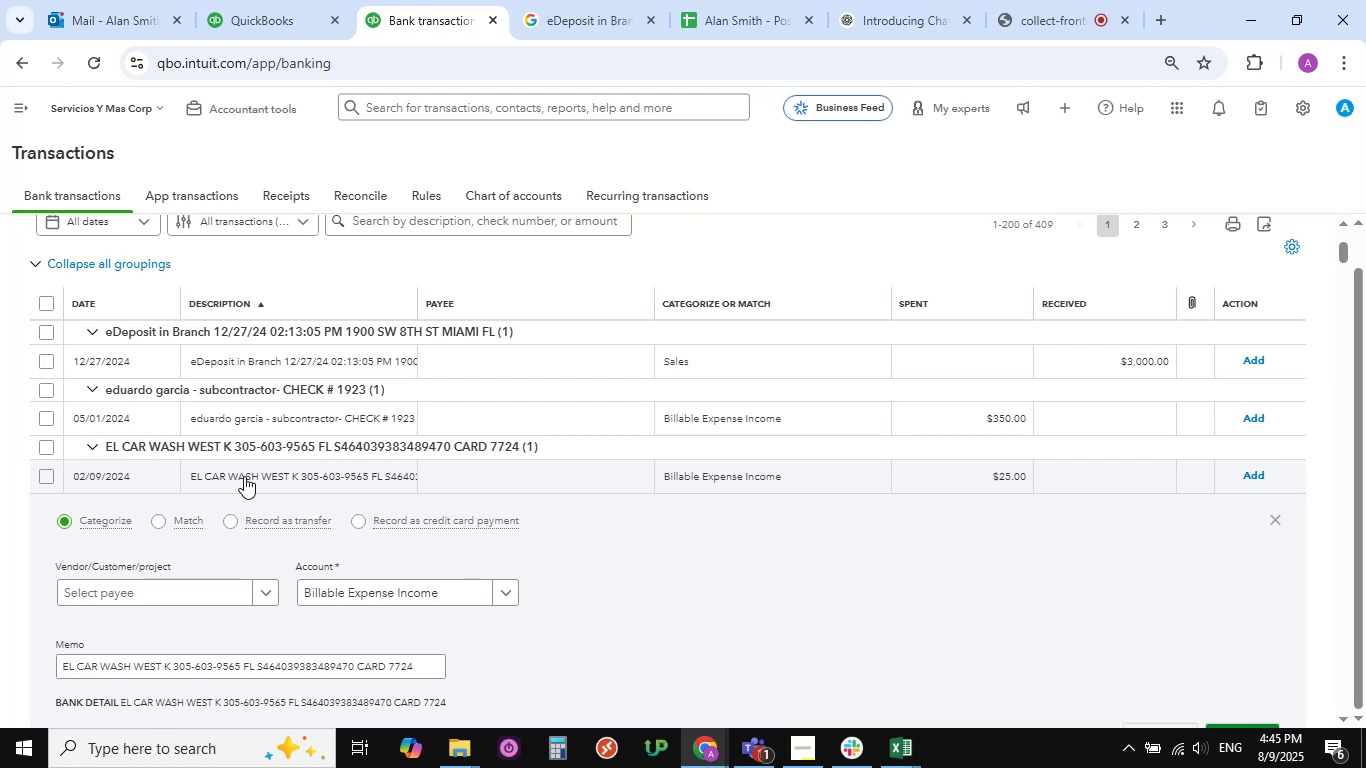 
wait(6.95)
 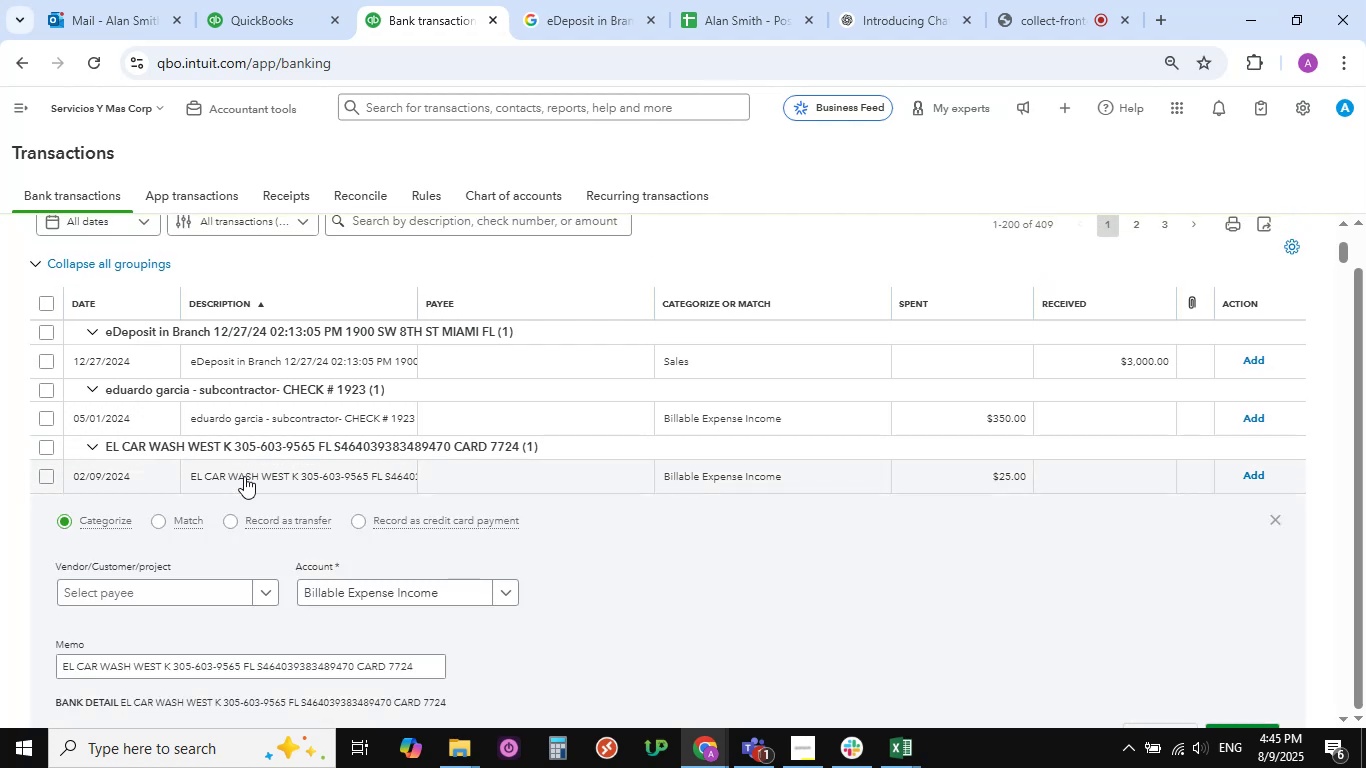 
scroll: coordinate [286, 574], scroll_direction: down, amount: 1.0
 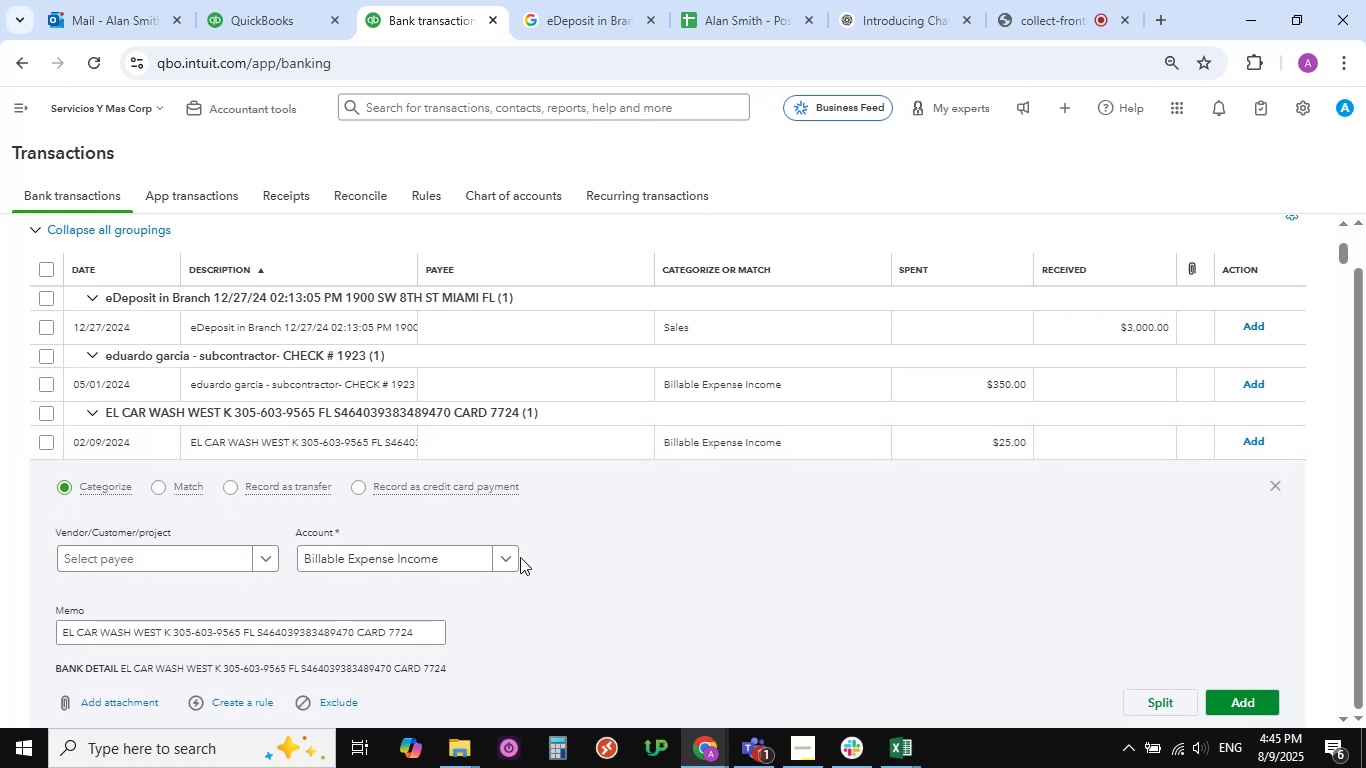 
left_click([510, 557])
 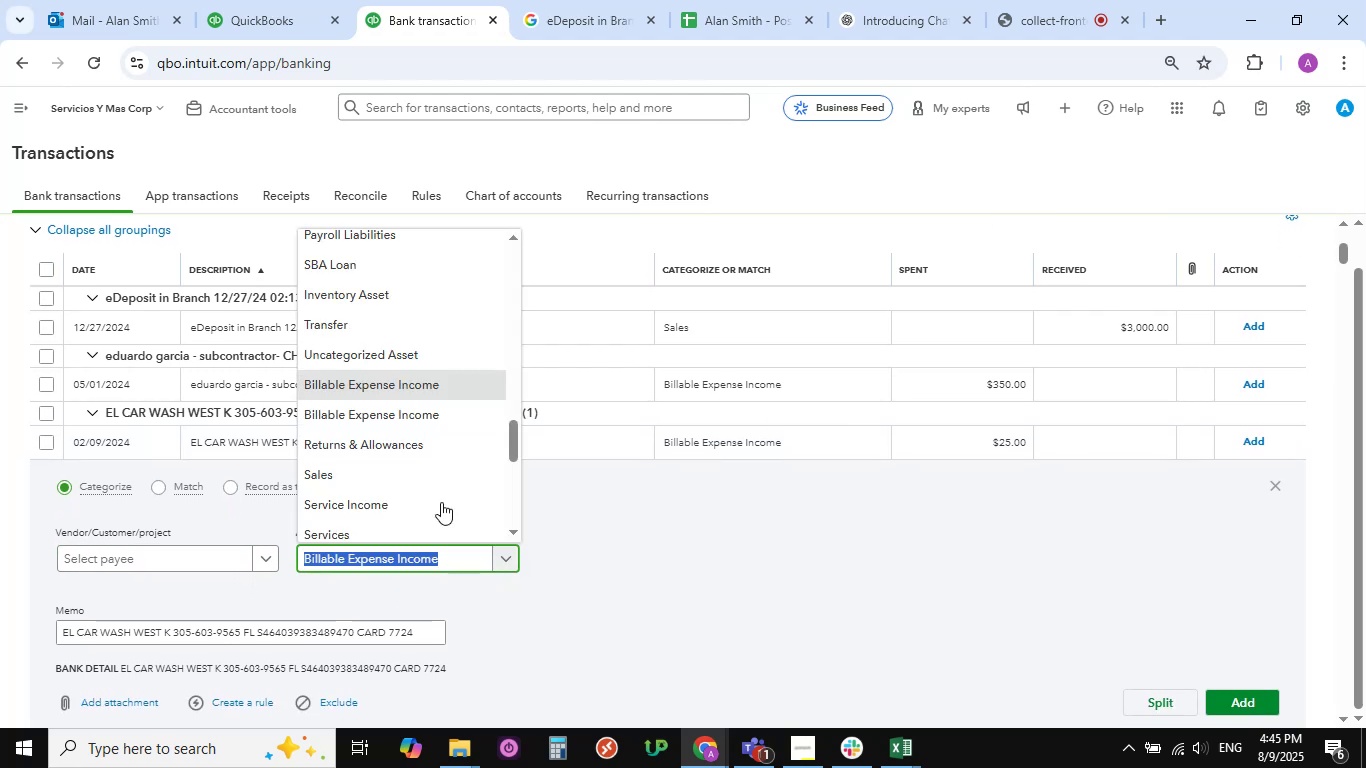 
scroll: coordinate [377, 441], scroll_direction: up, amount: 39.0
 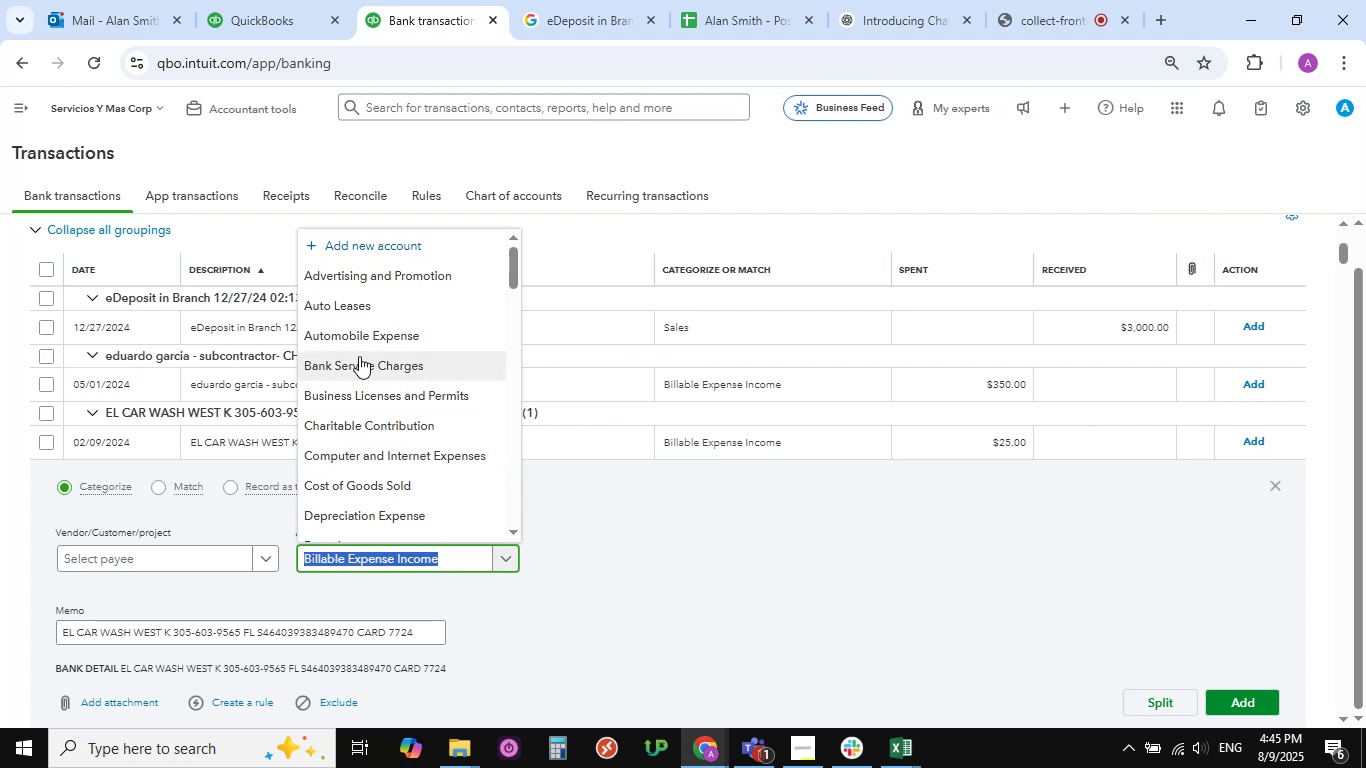 
left_click([358, 333])
 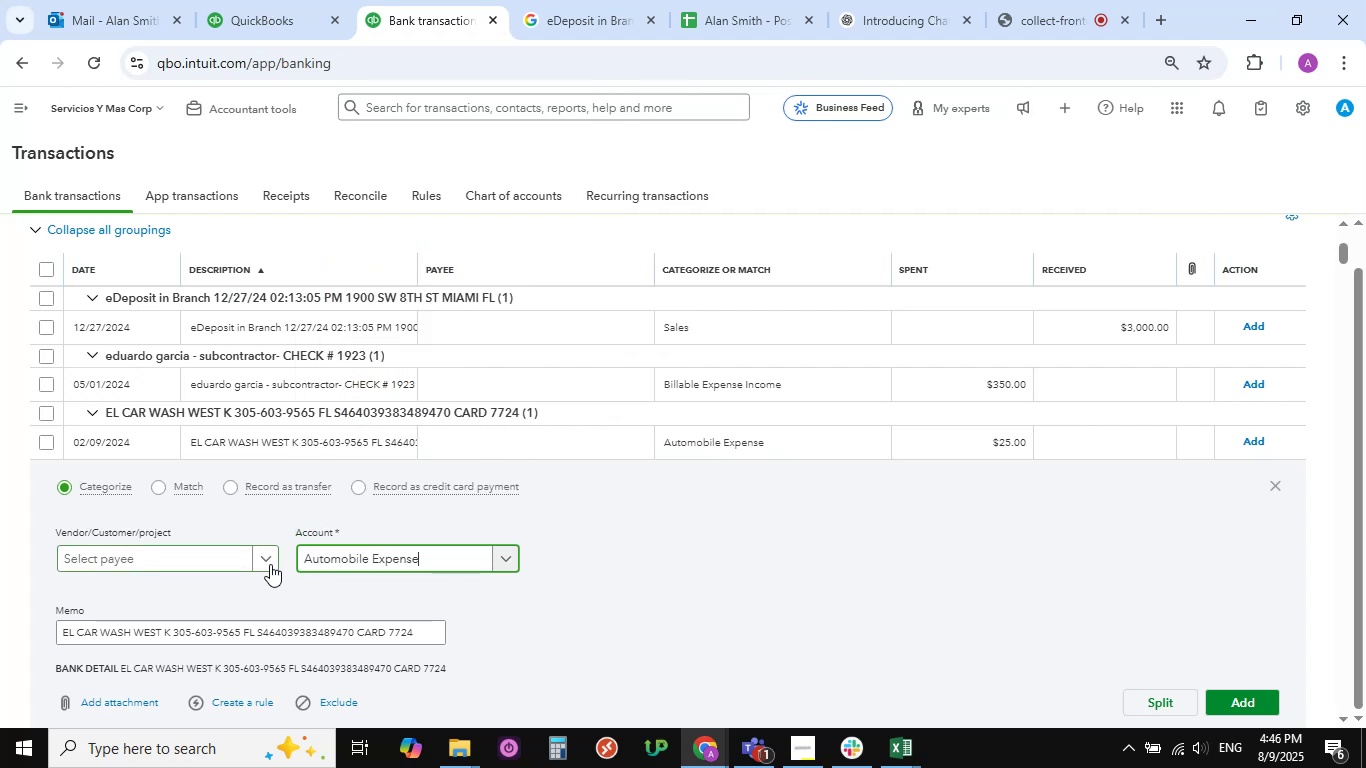 
left_click([267, 563])
 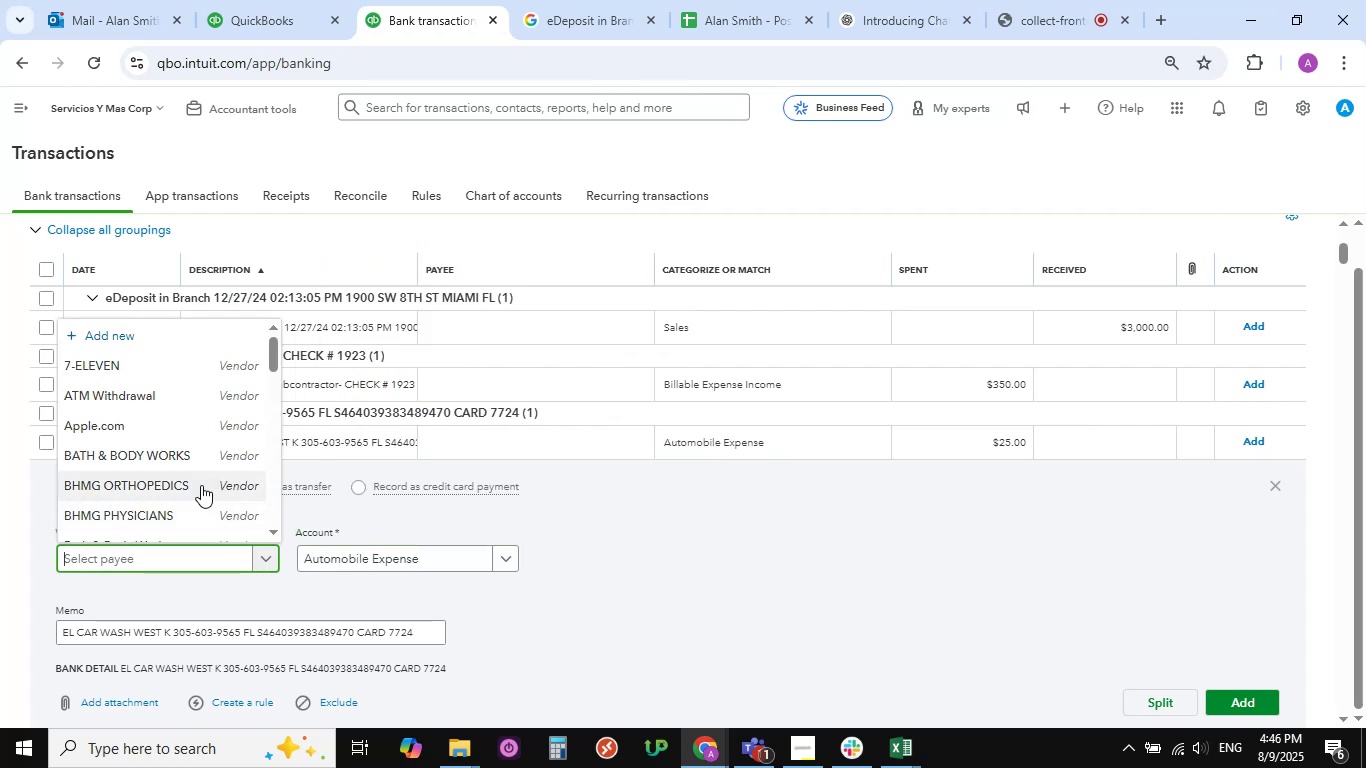 
scroll: coordinate [150, 471], scroll_direction: down, amount: 10.0
 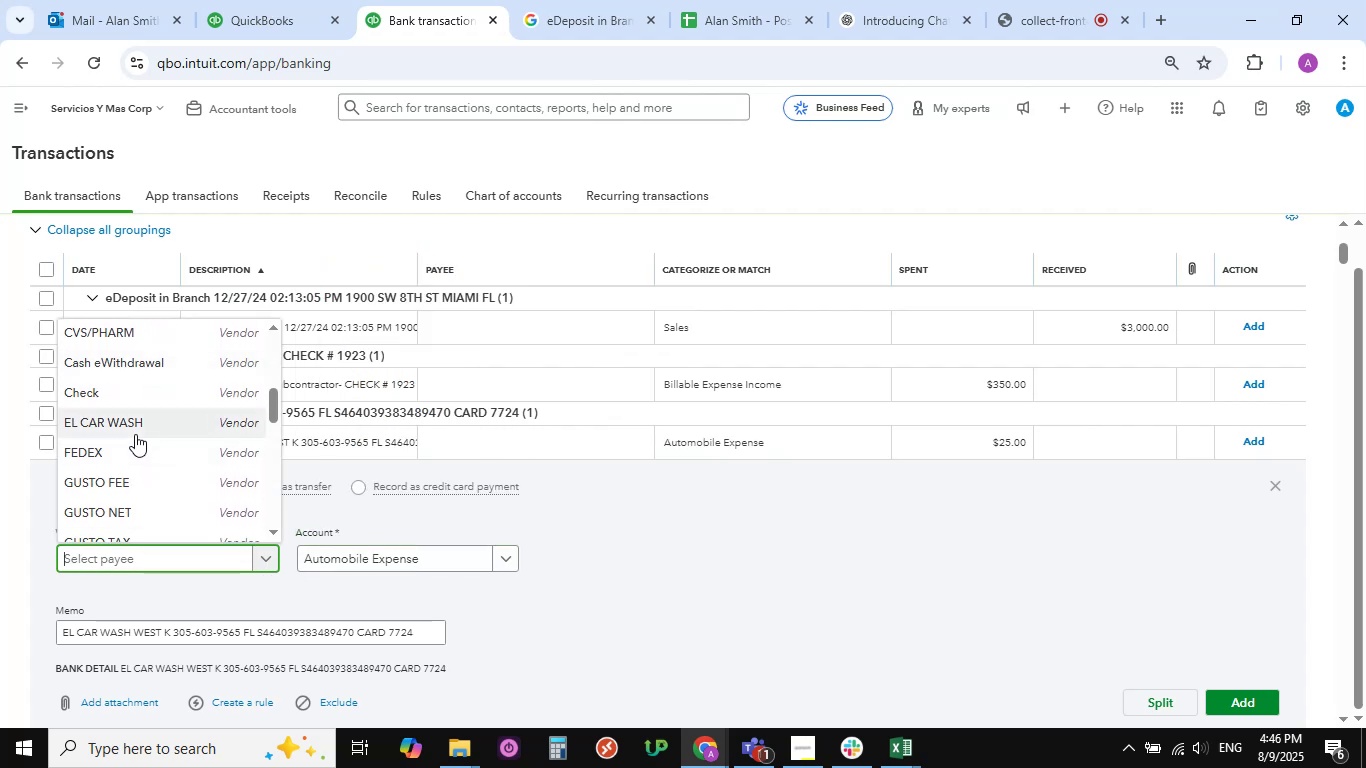 
left_click([134, 422])
 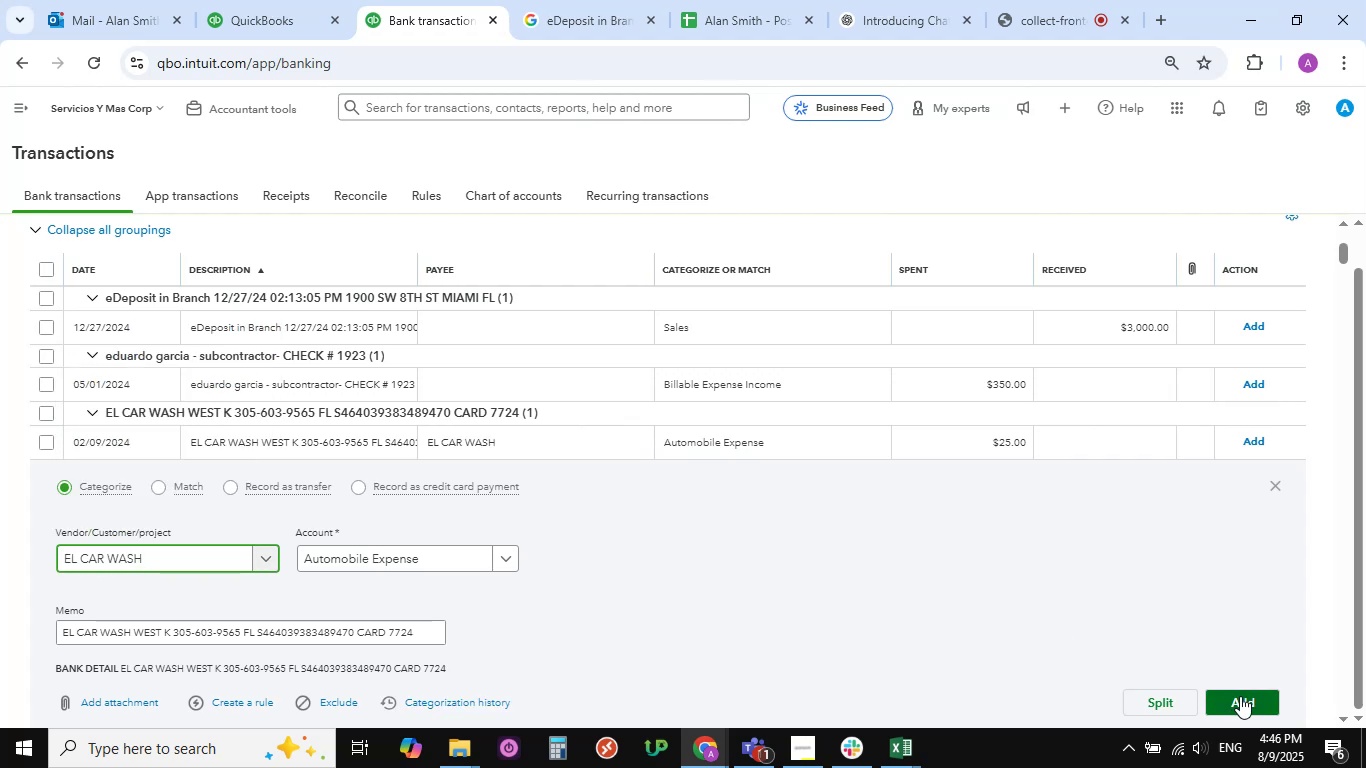 
left_click([1240, 696])
 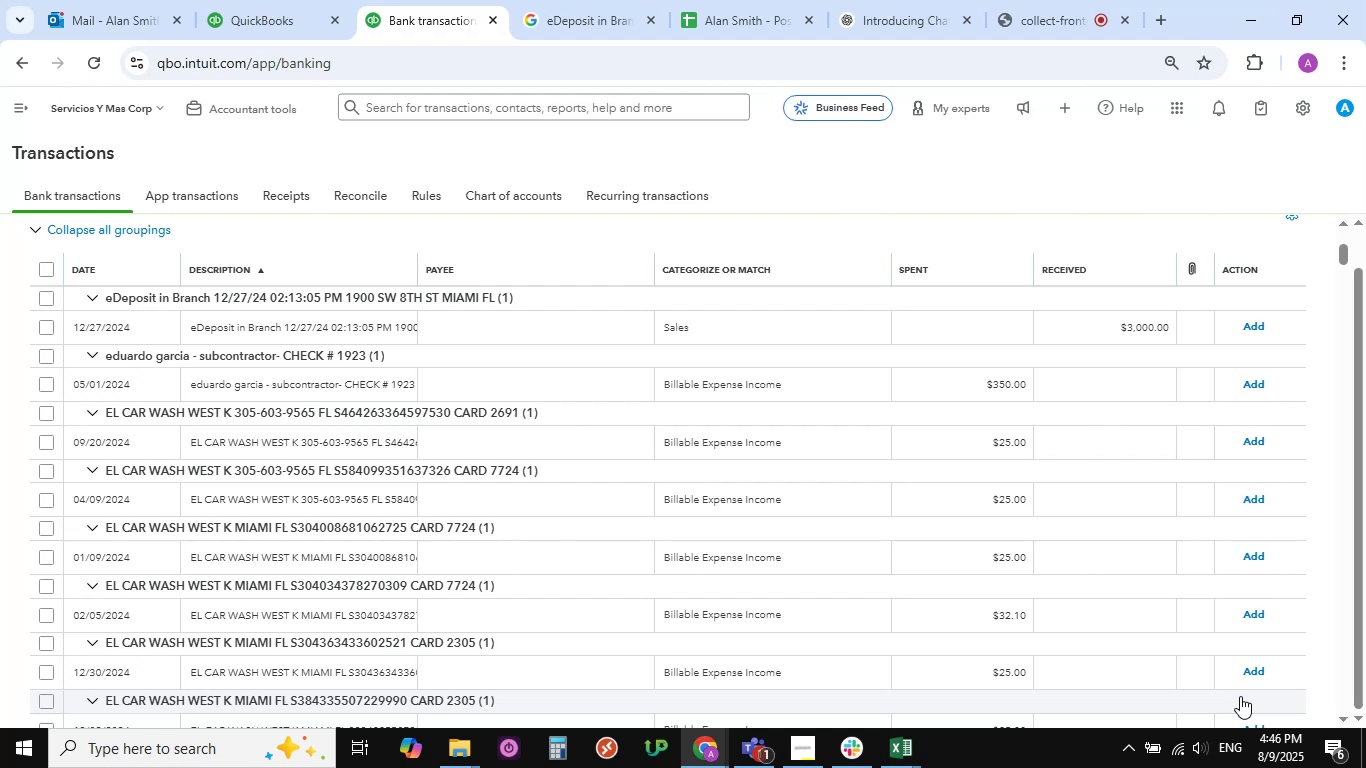 
wait(16.9)
 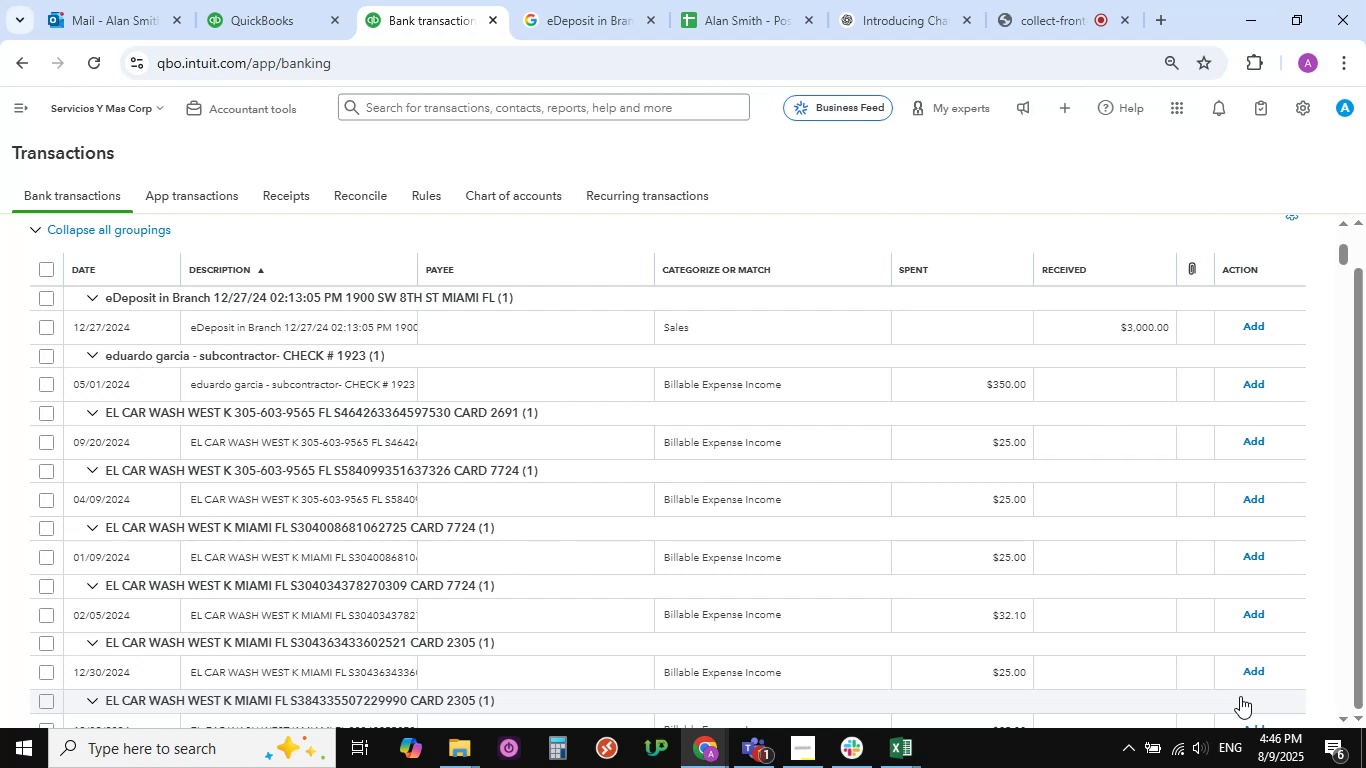 
left_click([245, 444])
 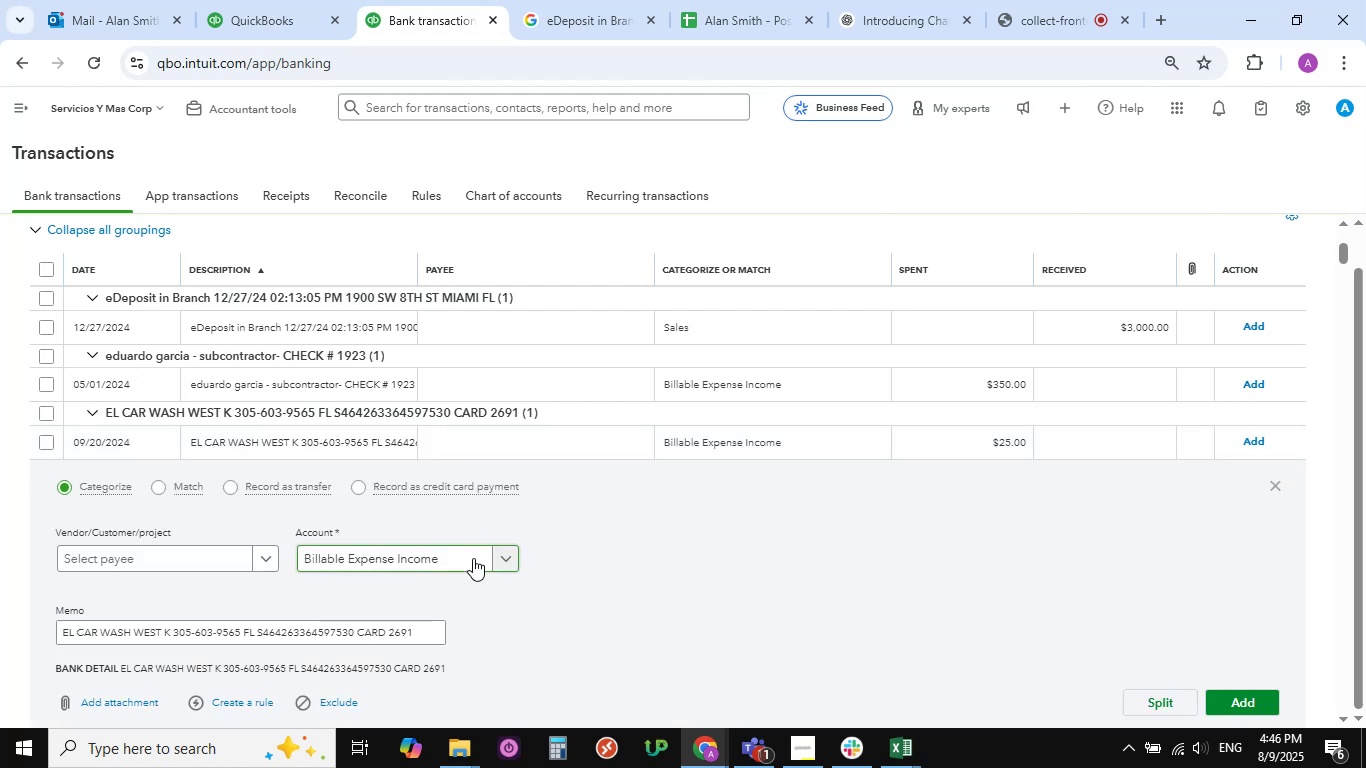 
left_click([510, 558])
 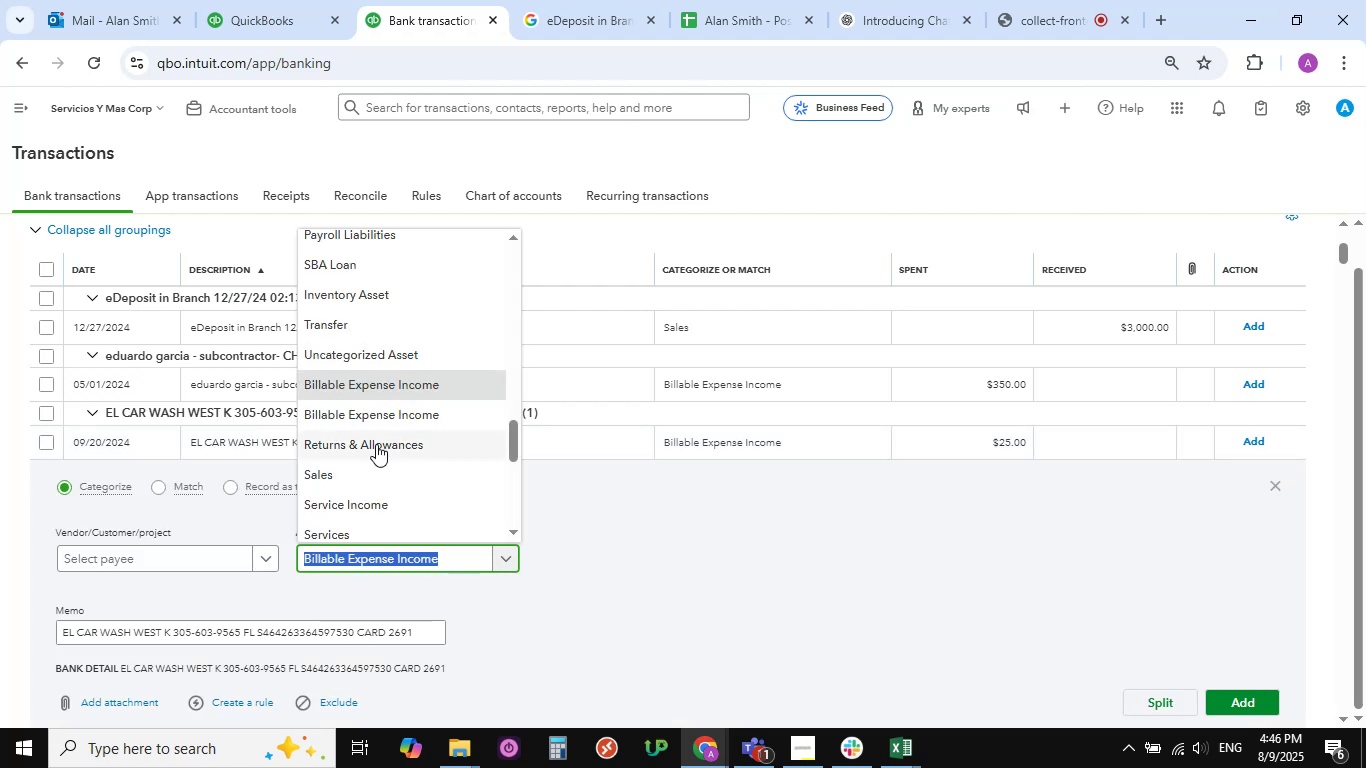 
scroll: coordinate [376, 444], scroll_direction: up, amount: 11.0
 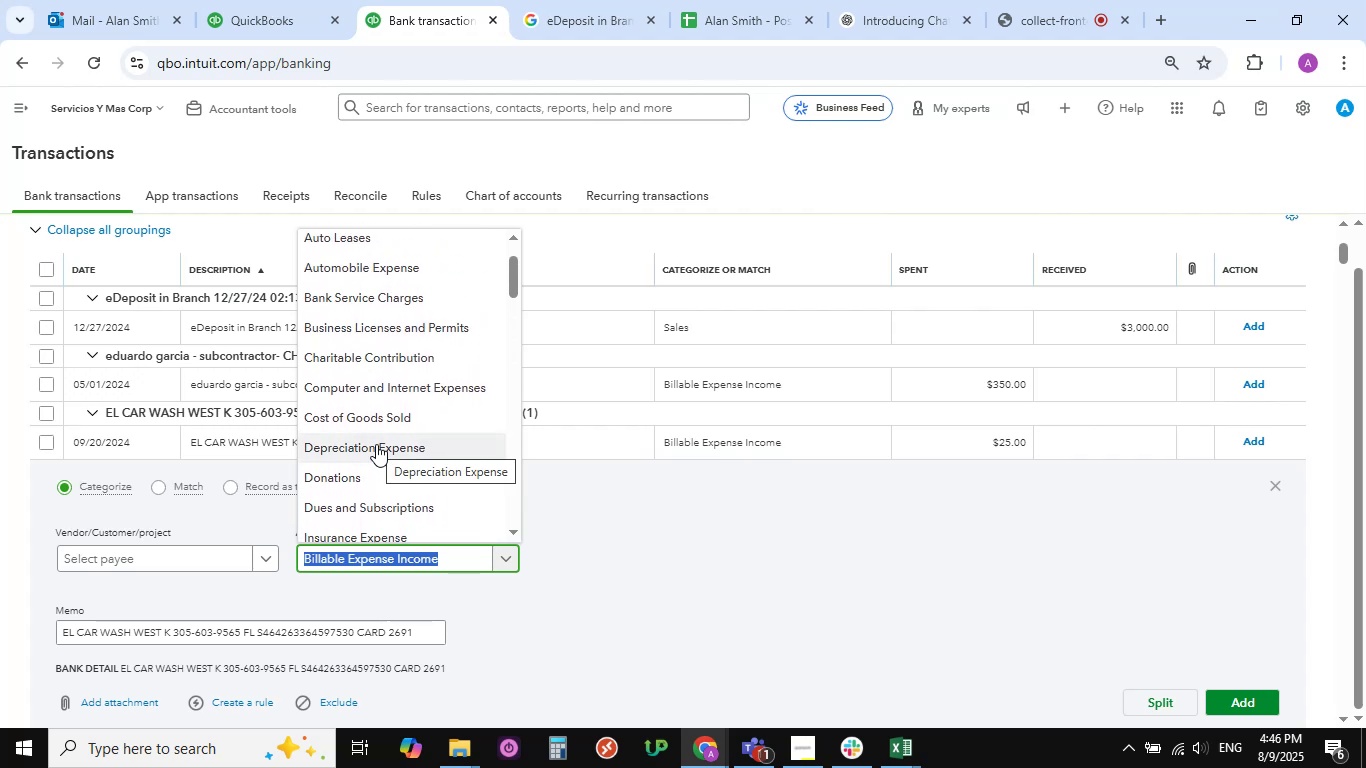 
wait(5.88)
 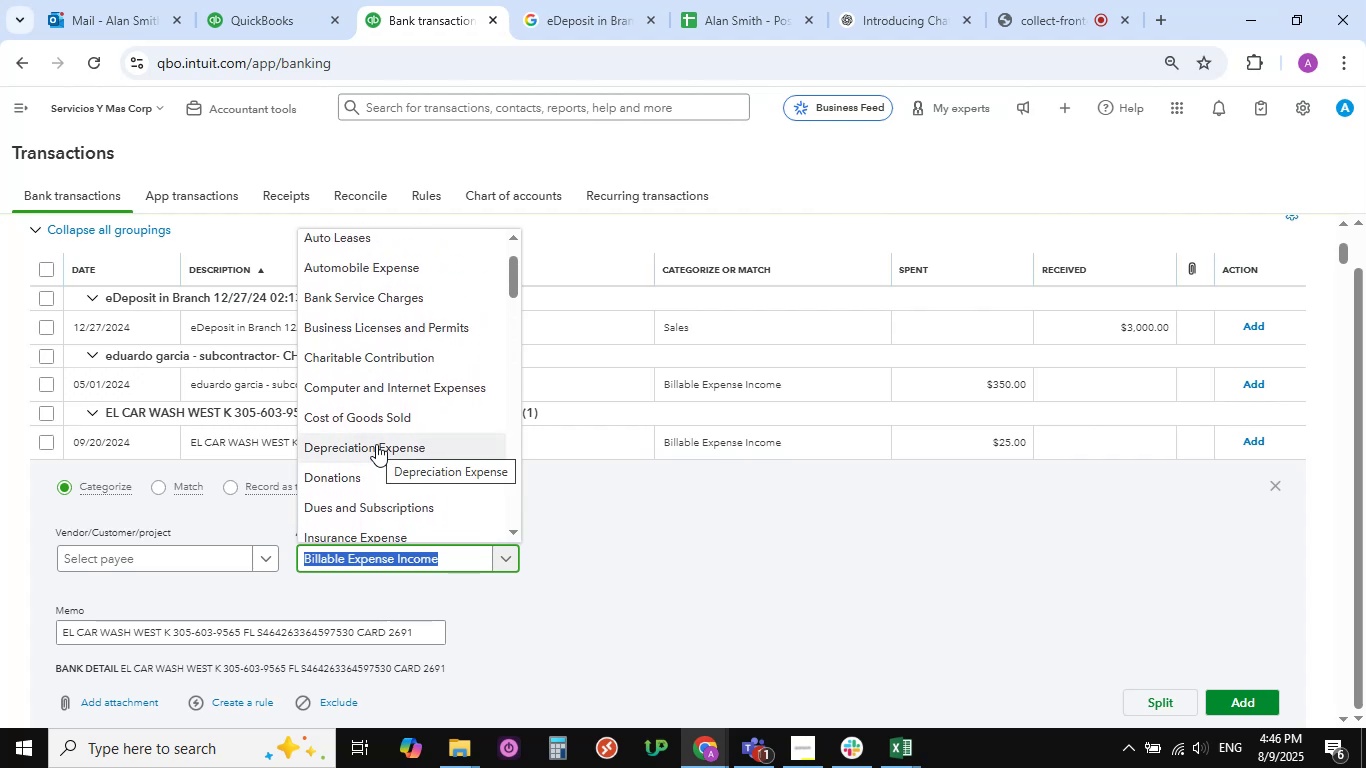 
scroll: coordinate [366, 383], scroll_direction: up, amount: 2.0
 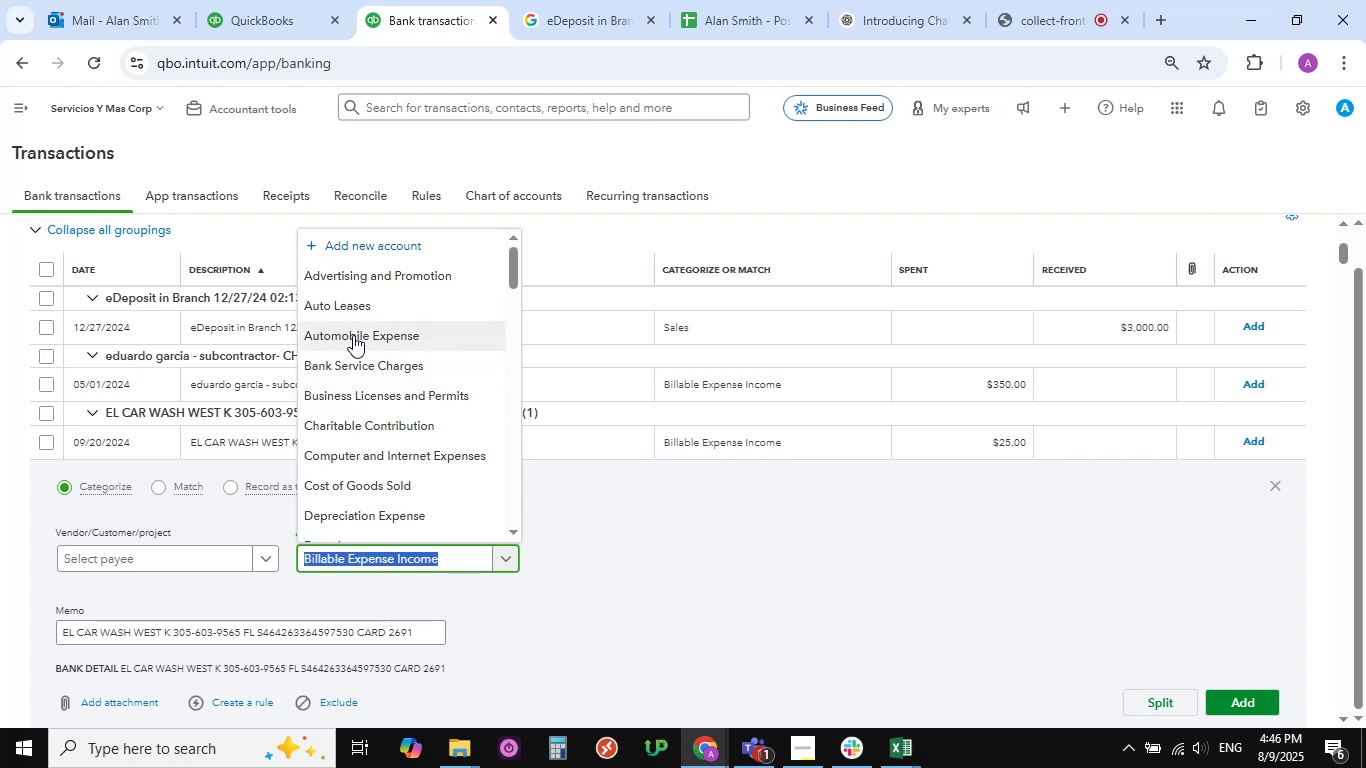 
left_click([353, 334])
 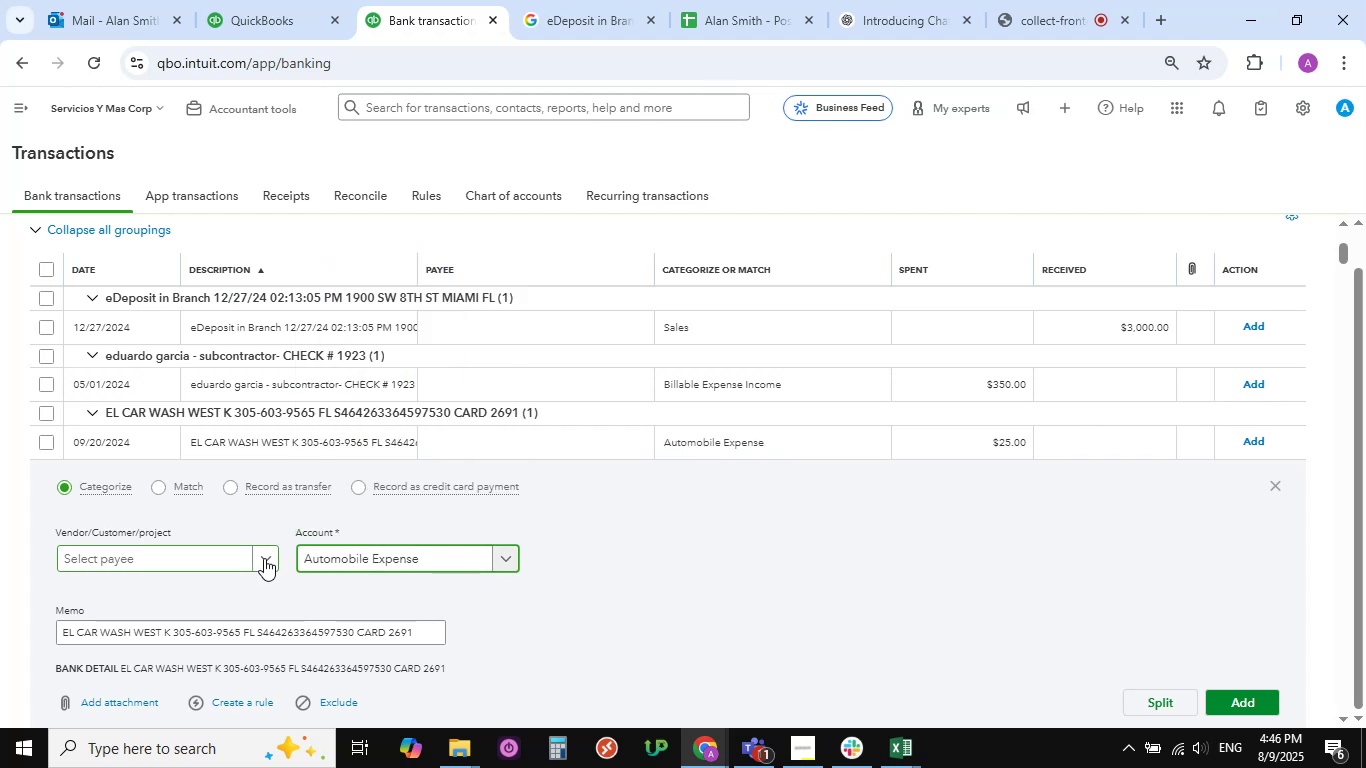 
wait(5.19)
 